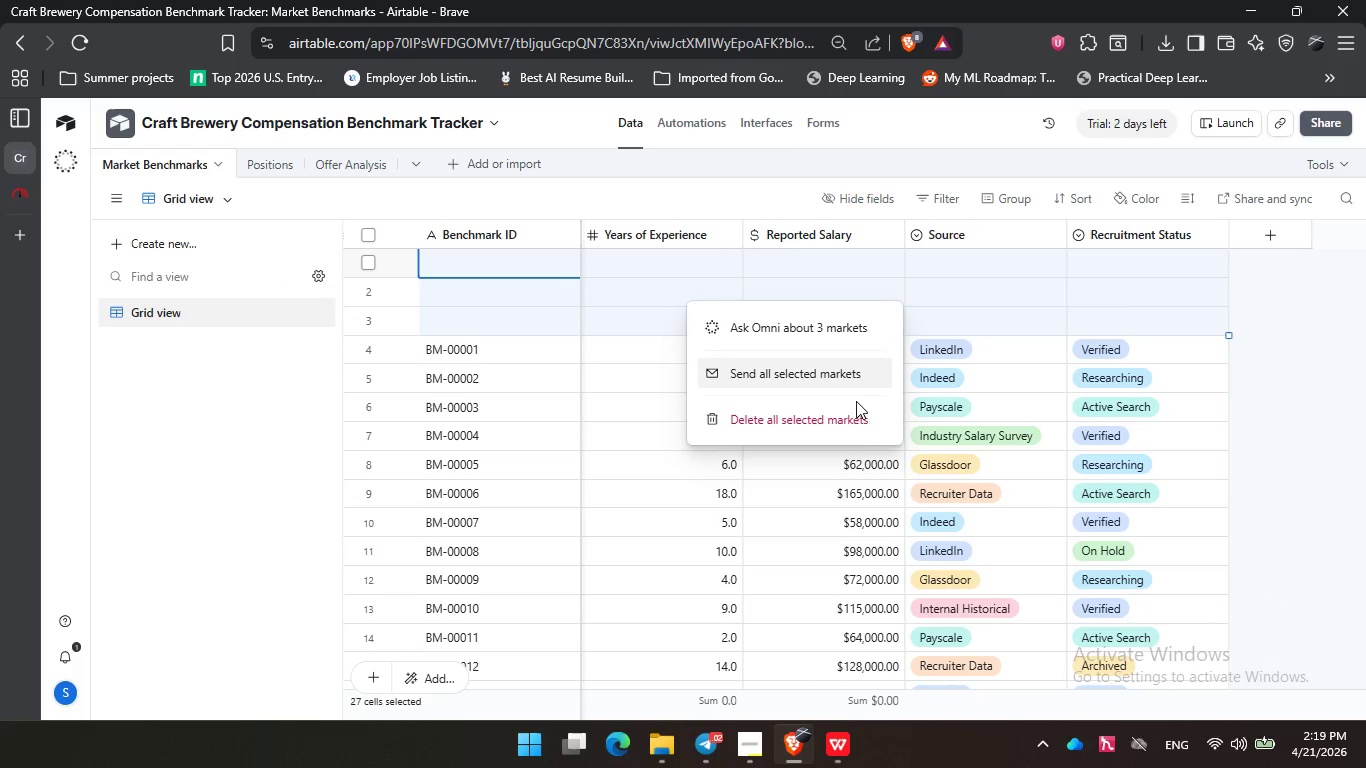 
left_click([857, 412])
 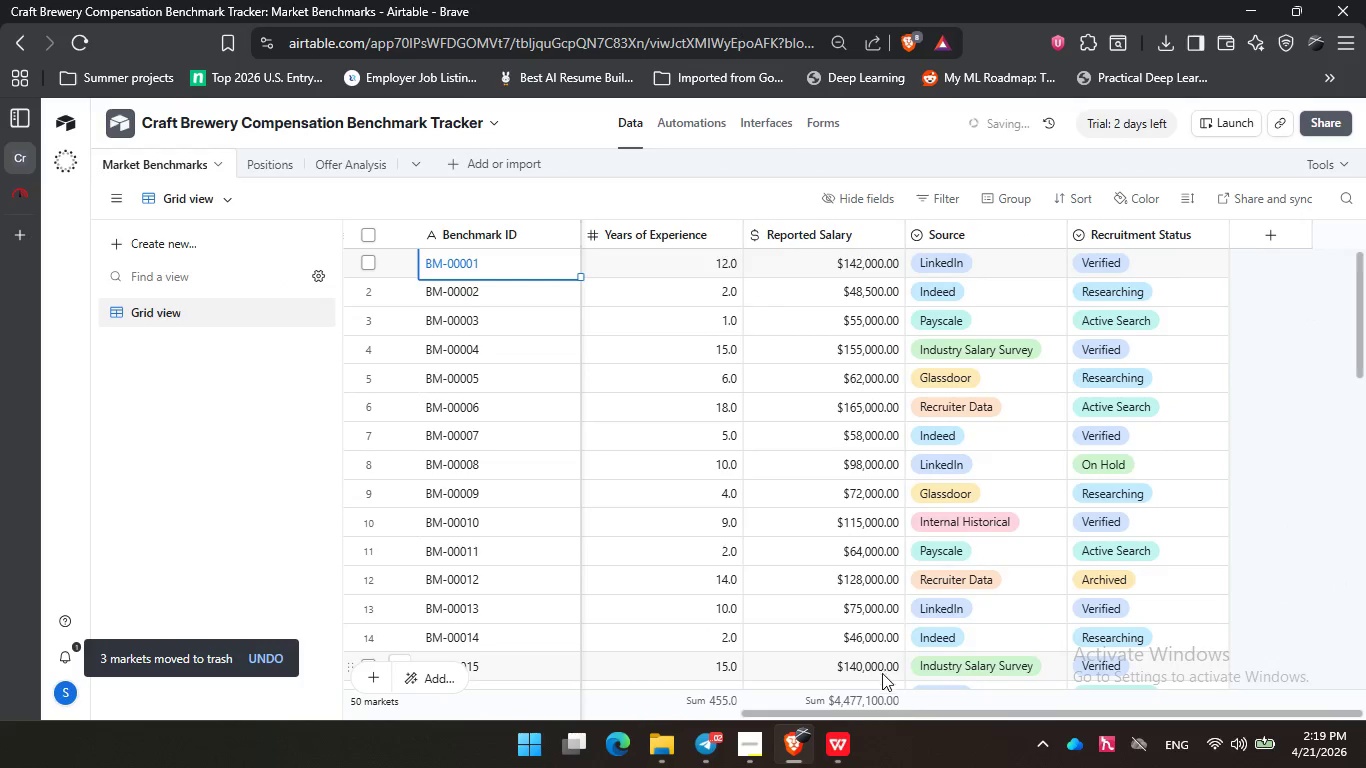 
left_click_drag(start_coordinate=[908, 710], to_coordinate=[458, 693])
 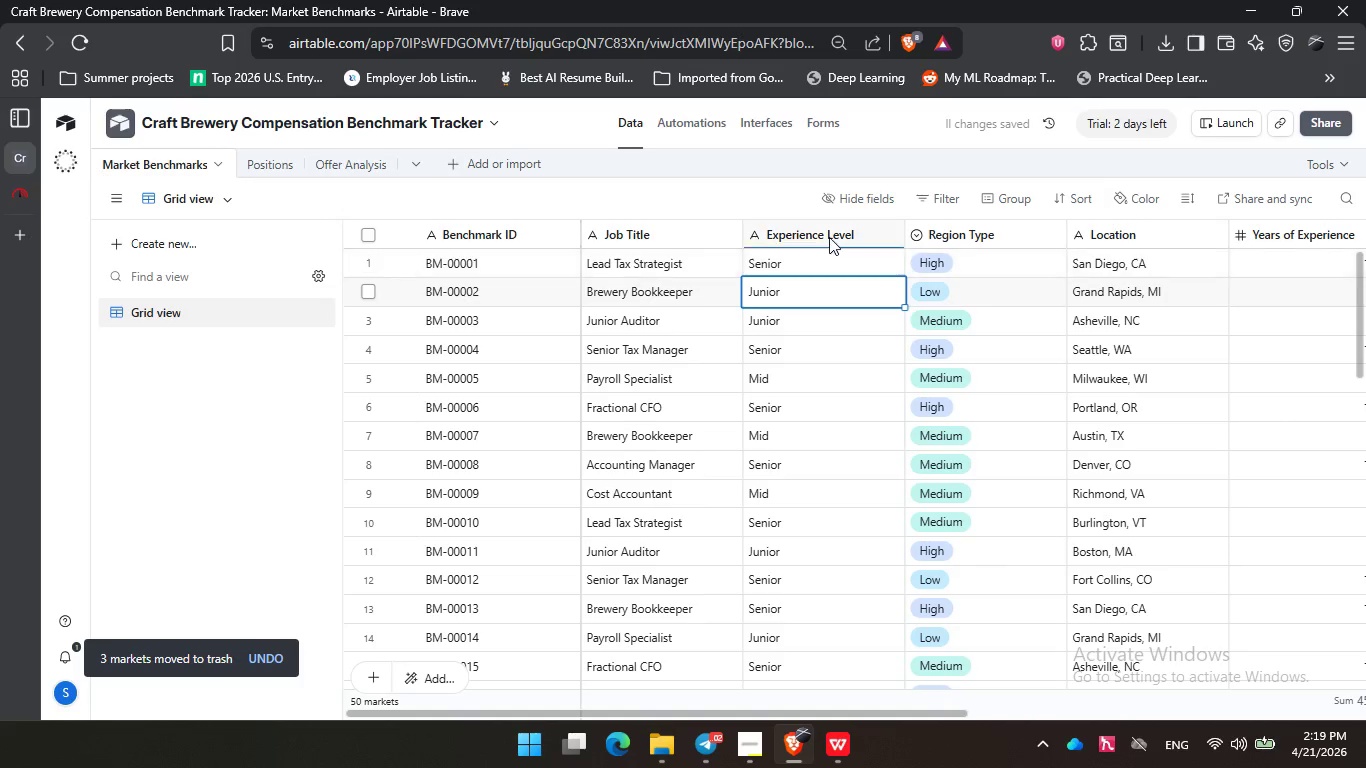 
double_click([829, 235])
 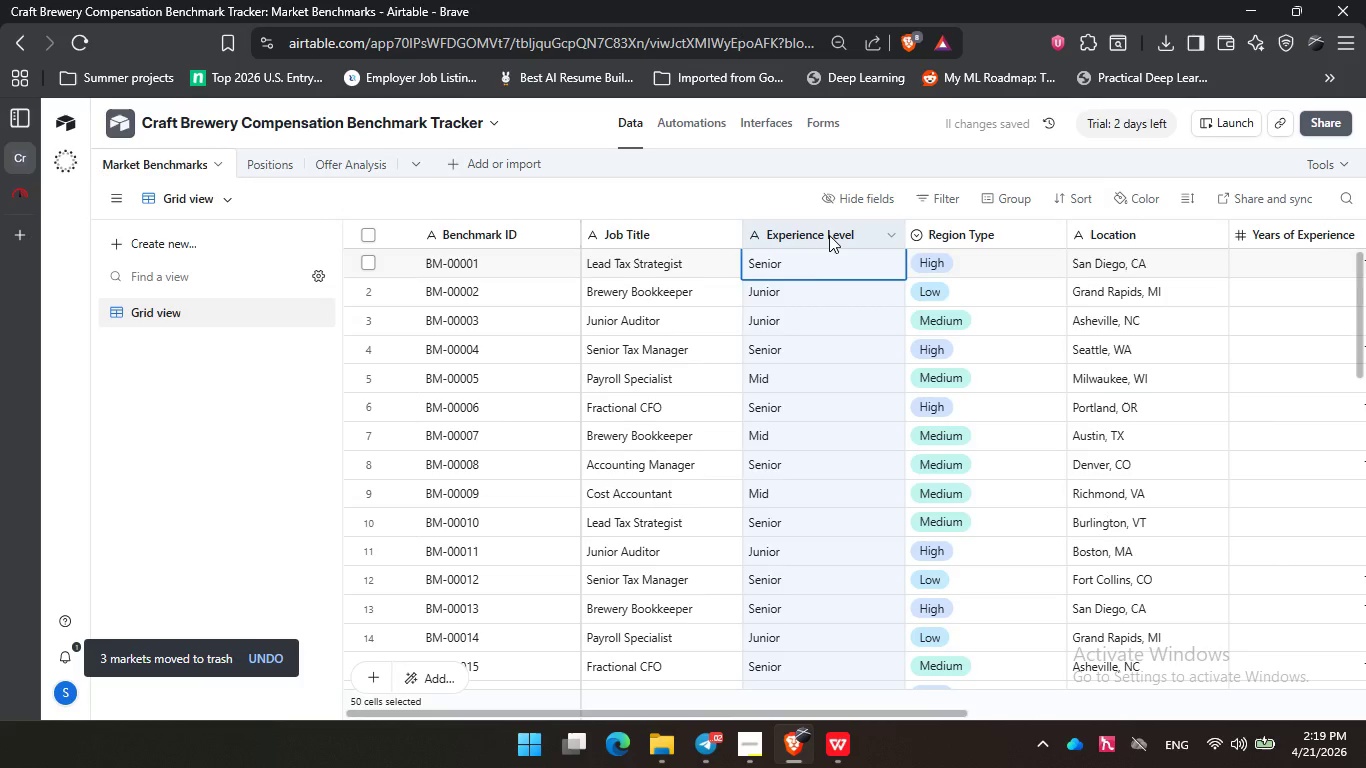 
triple_click([829, 235])
 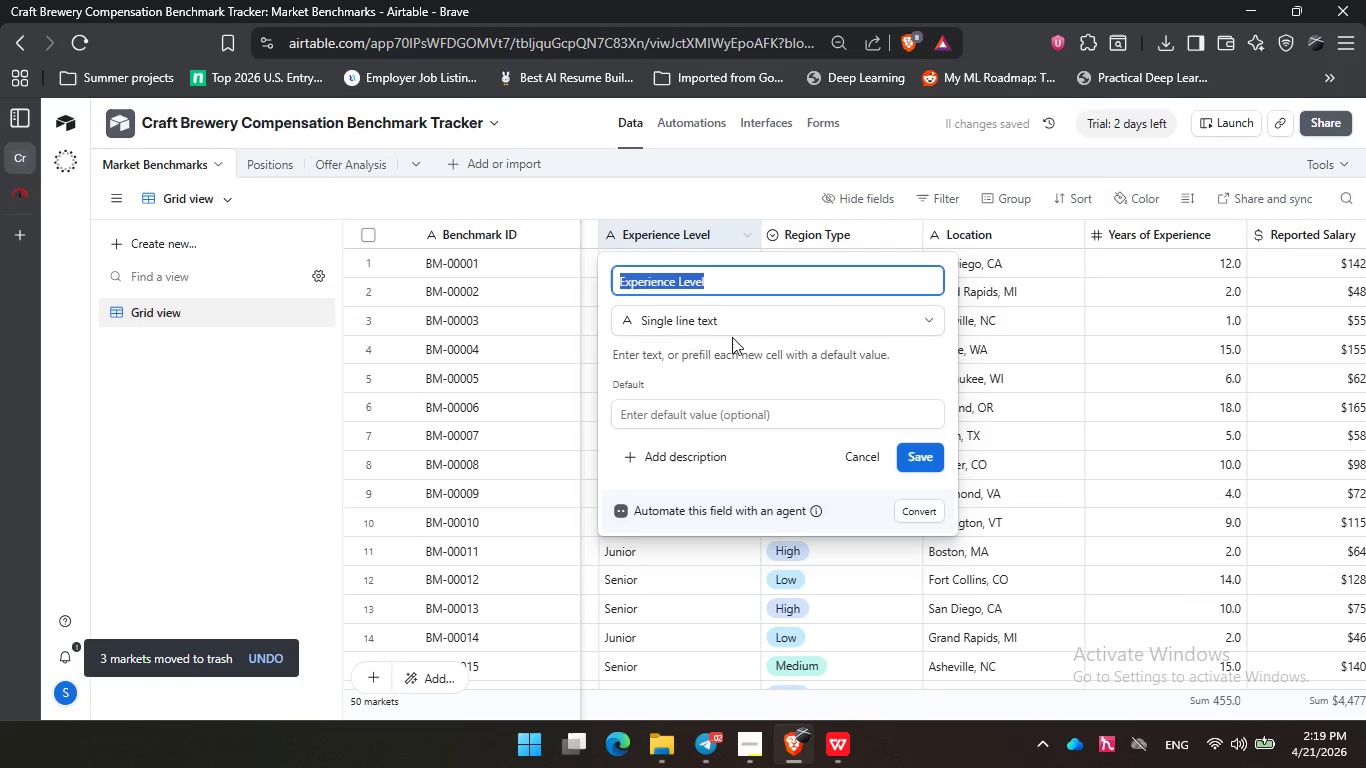 
left_click([732, 317])
 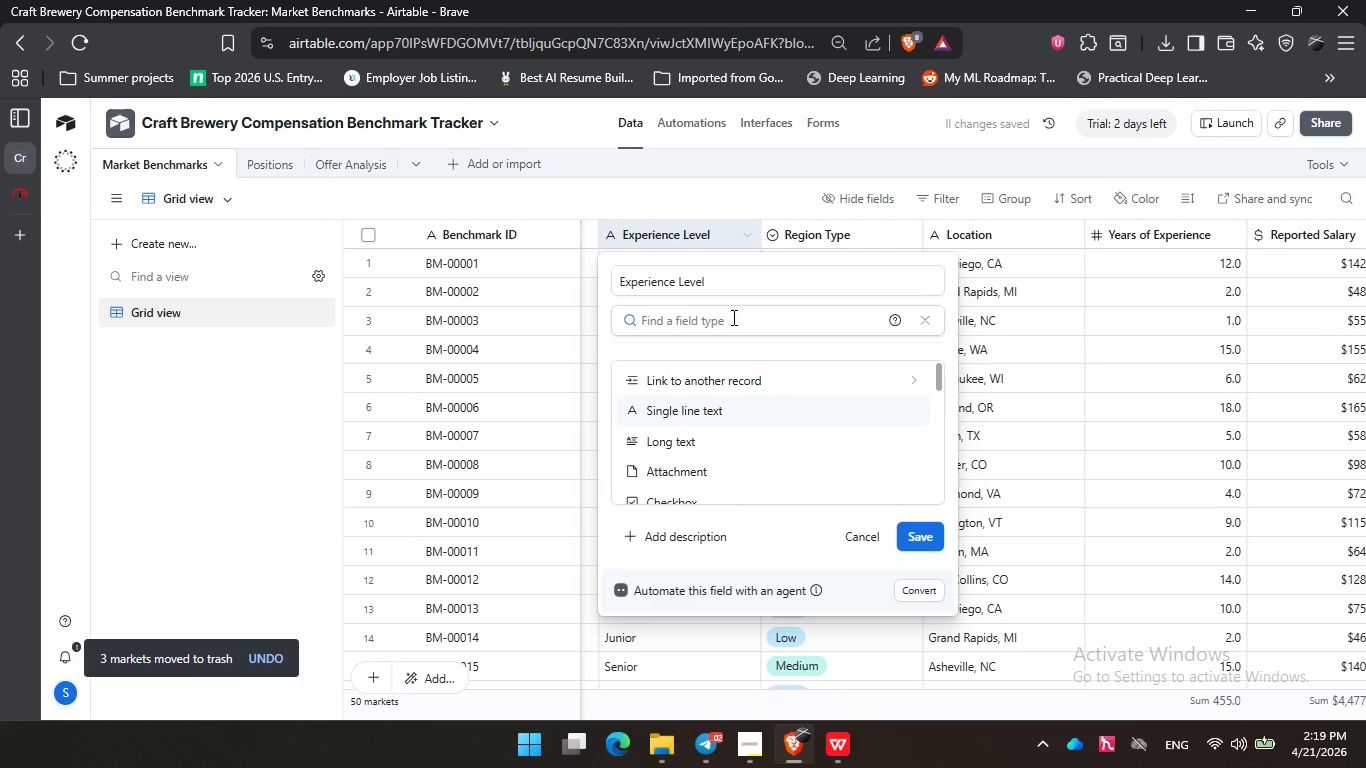 
type(sin)
 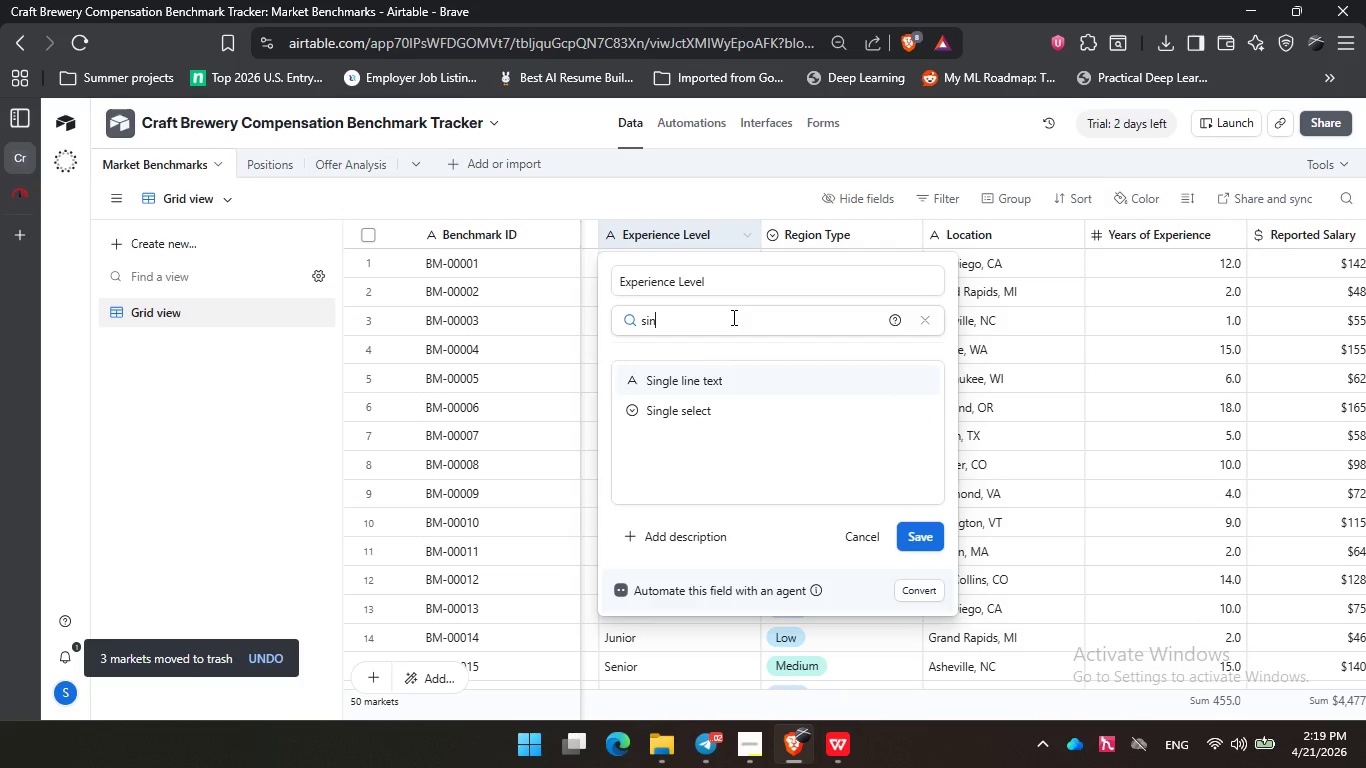 
key(ArrowDown)
 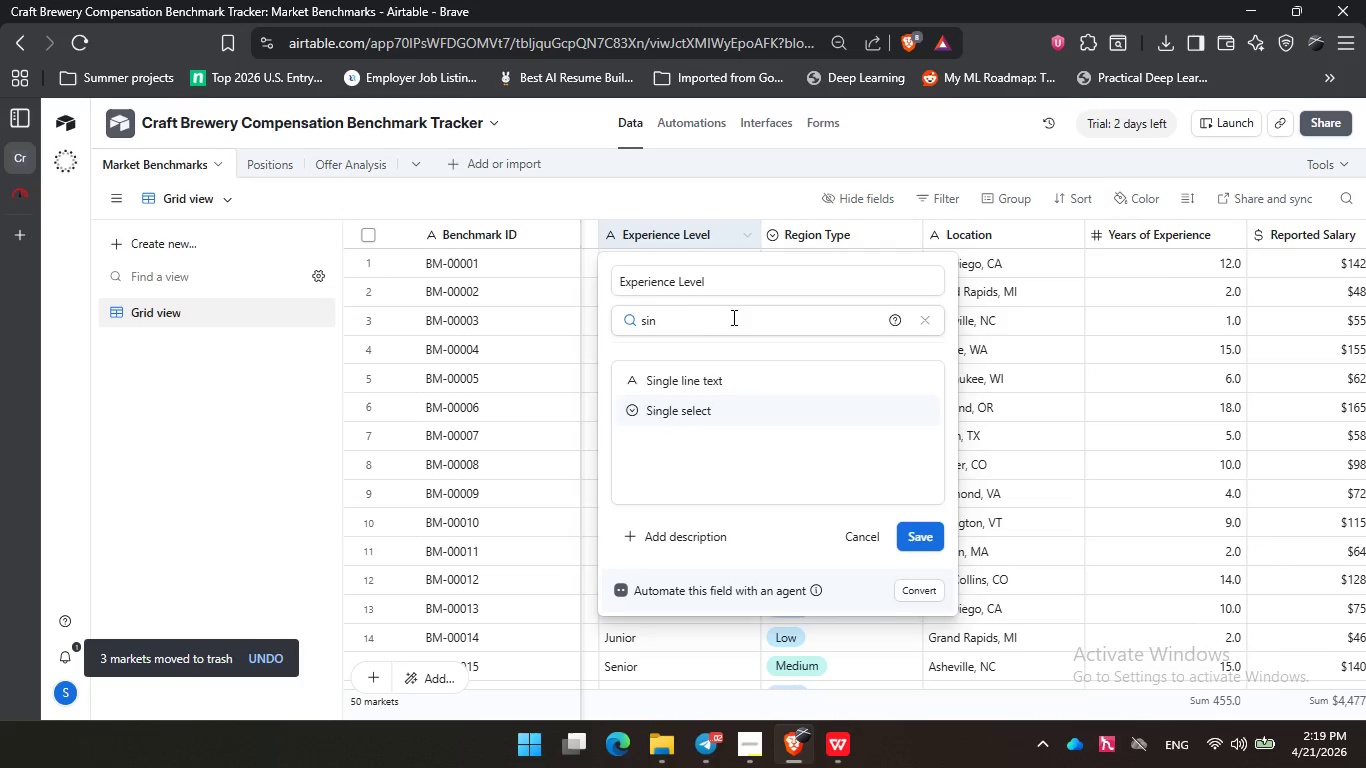 
key(Enter)
 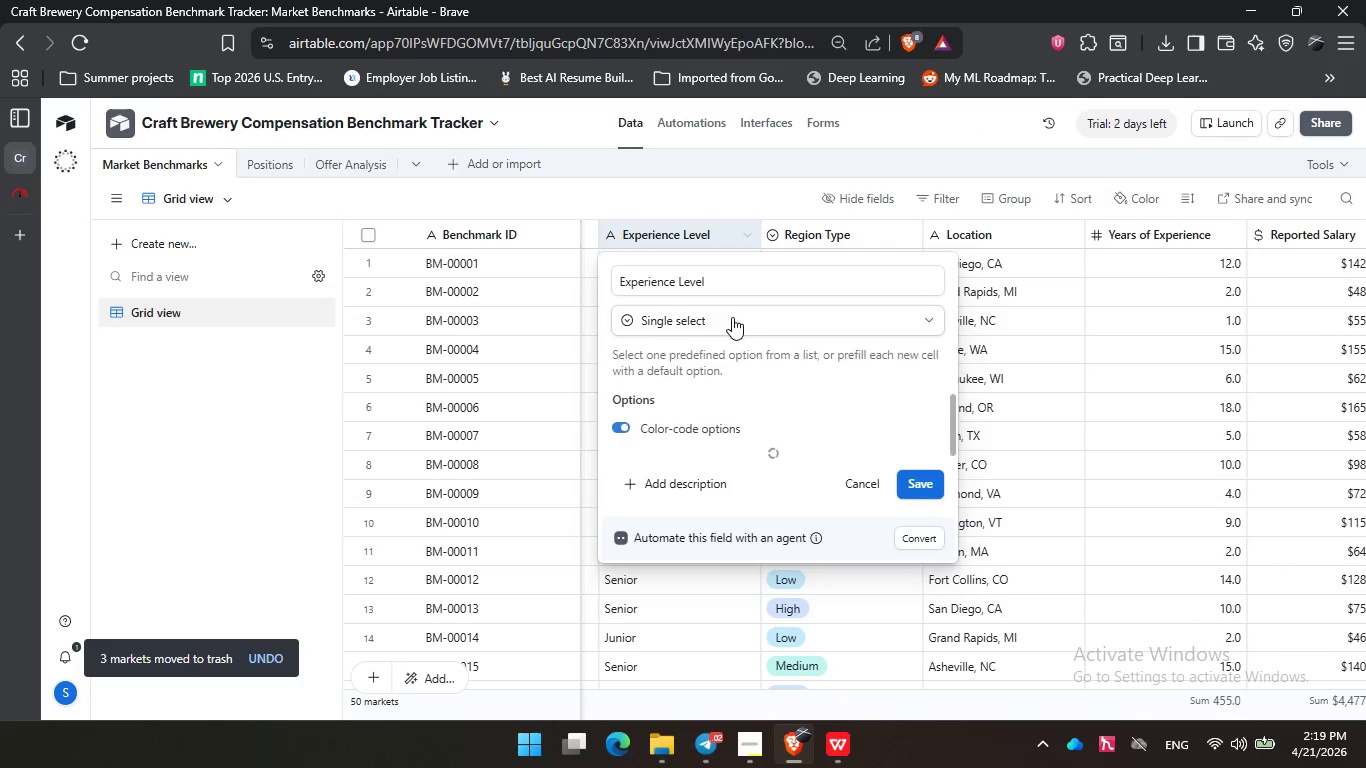 
key(Enter)
 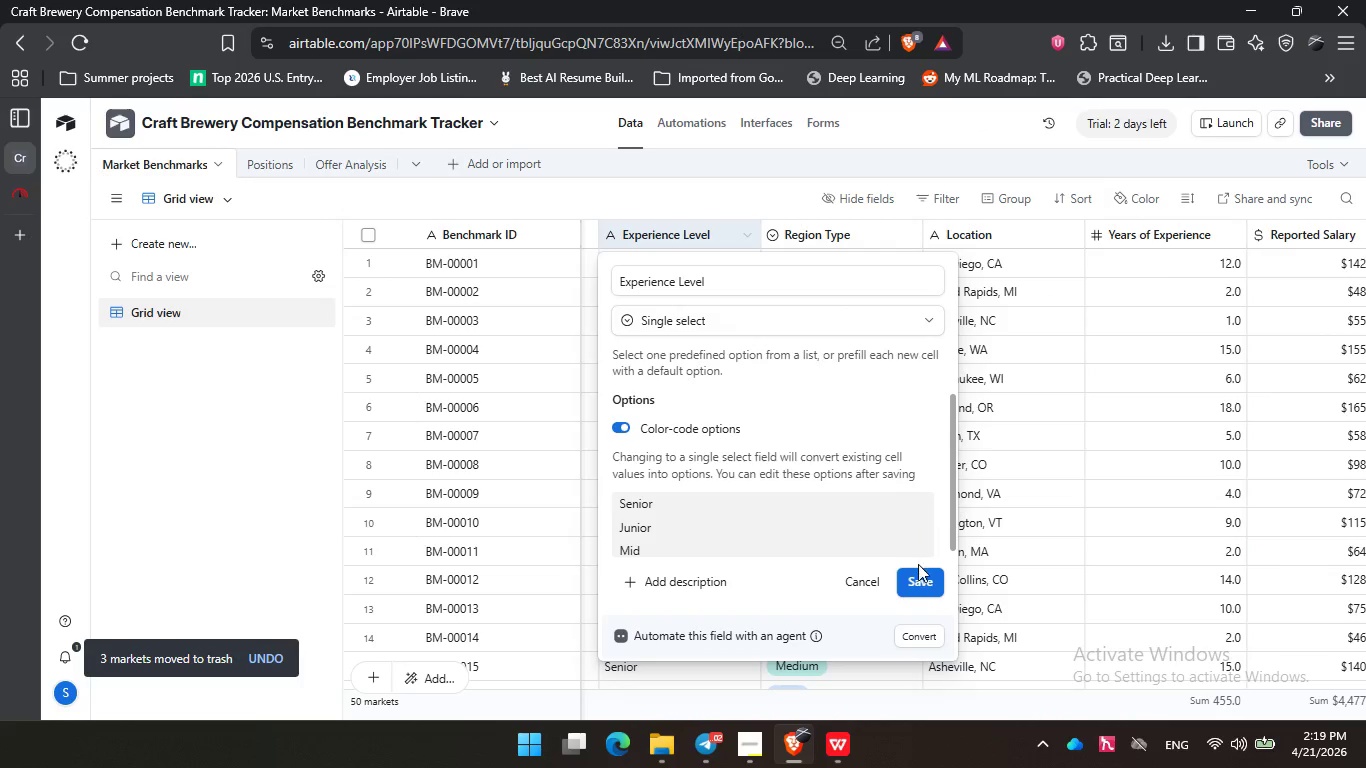 
left_click([920, 580])
 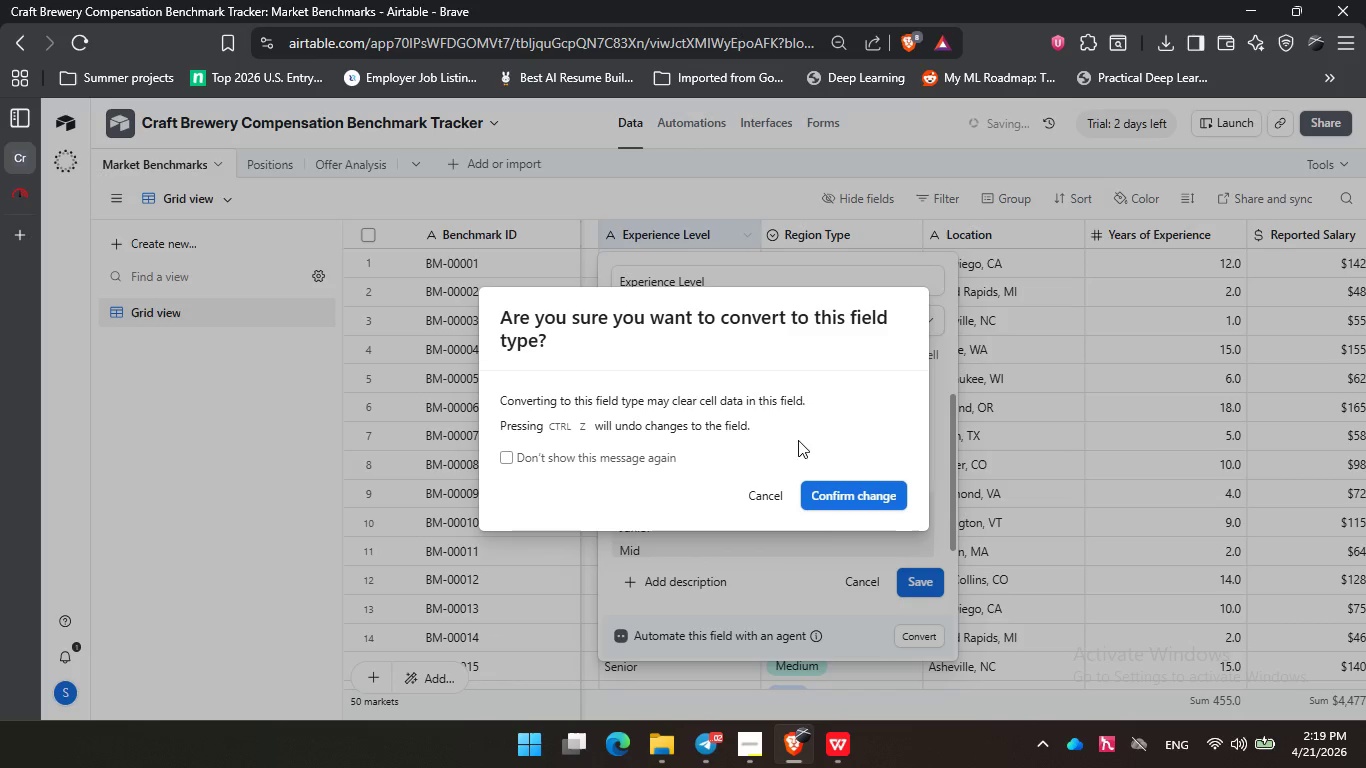 
left_click([846, 507])
 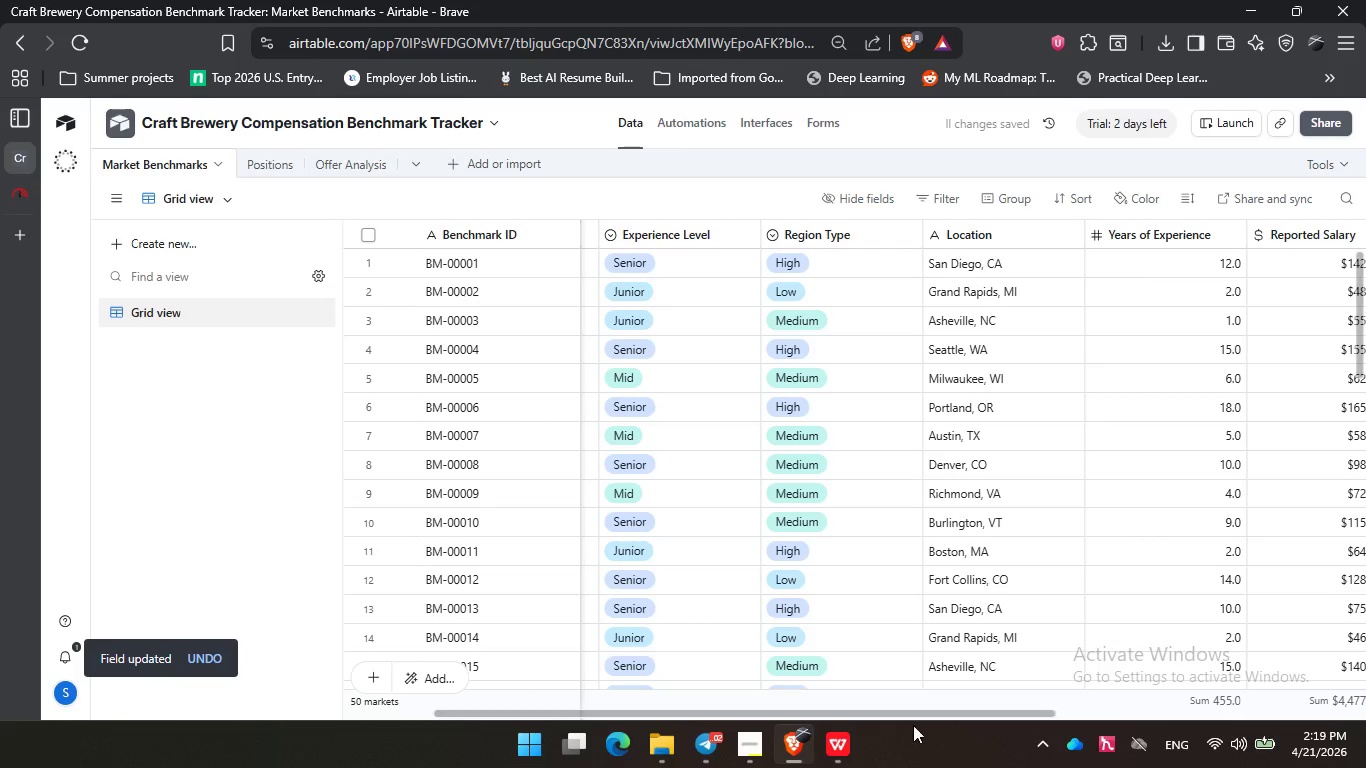 
left_click_drag(start_coordinate=[921, 717], to_coordinate=[1058, 697])
 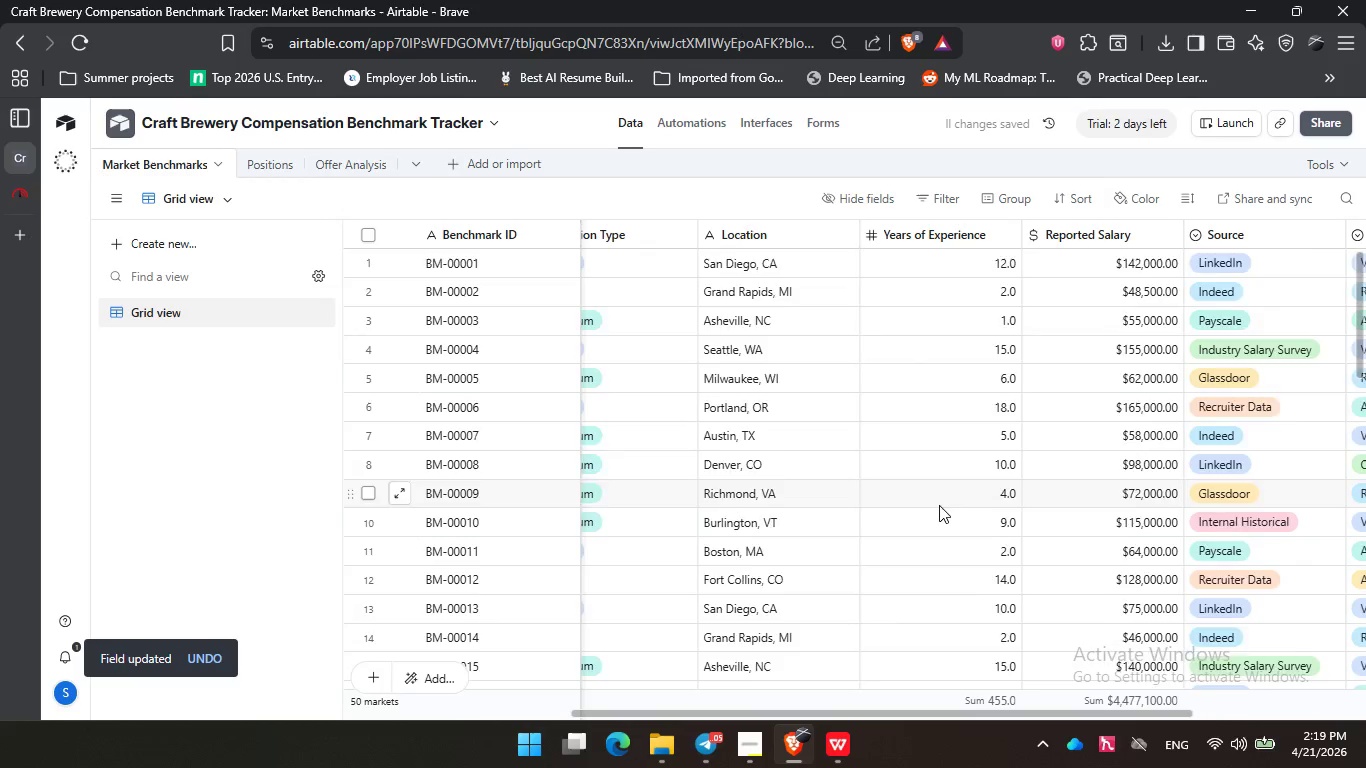 
scroll: coordinate [939, 505], scroll_direction: down, amount: 11.0
 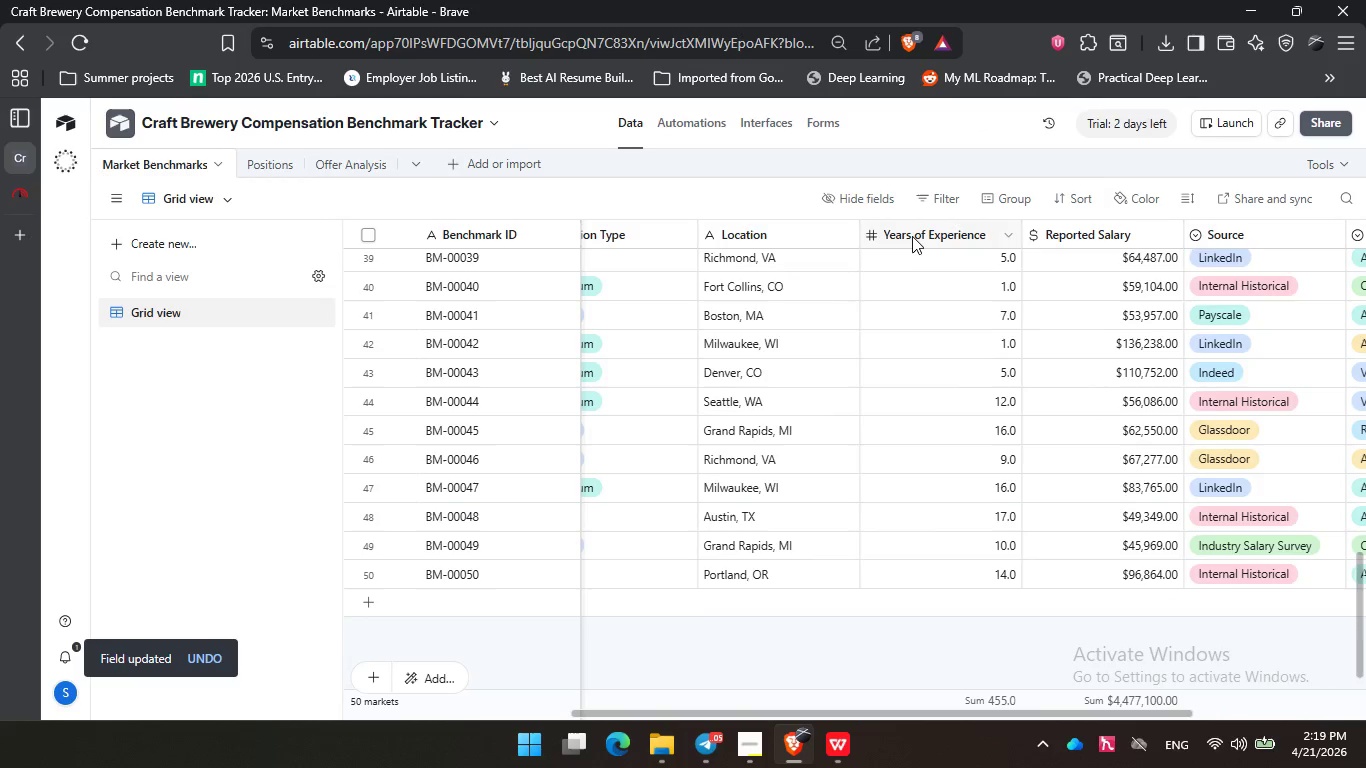 
double_click([912, 235])
 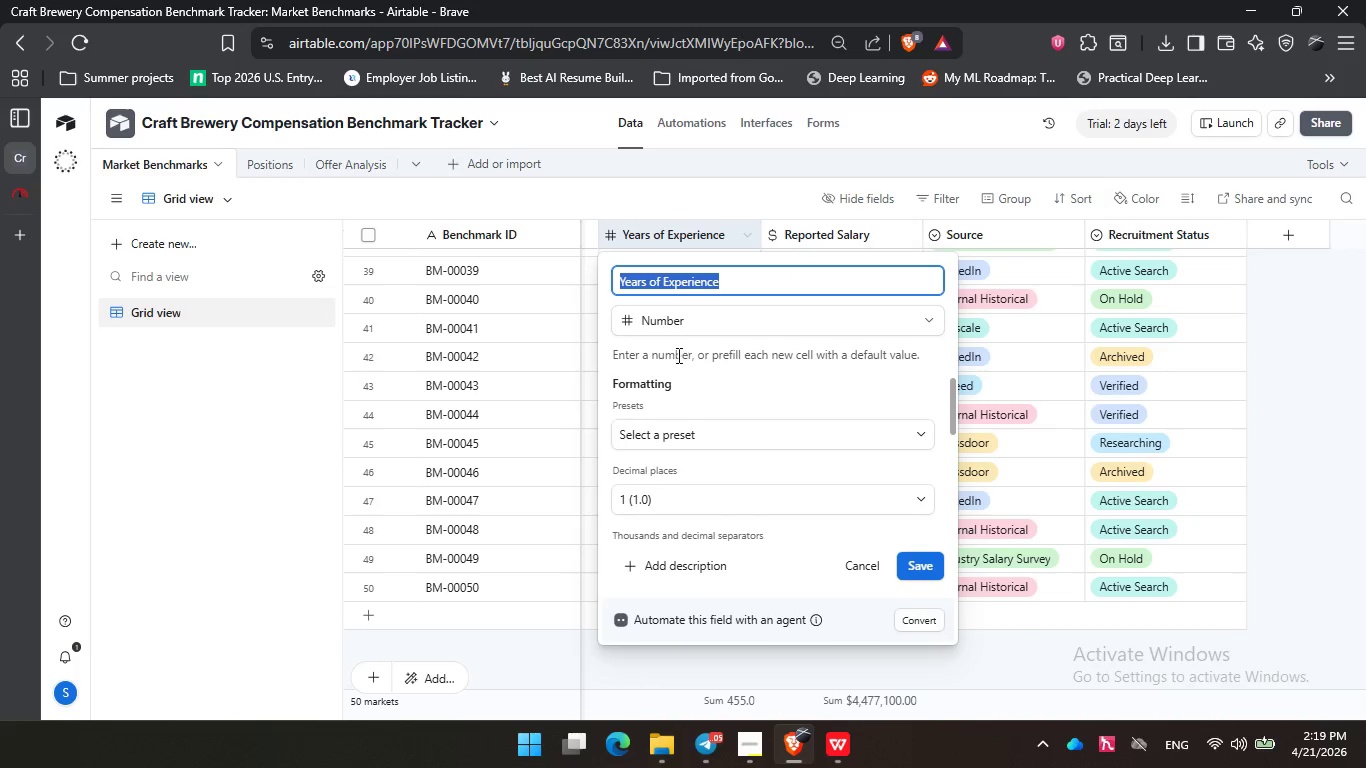 
left_click([683, 315])
 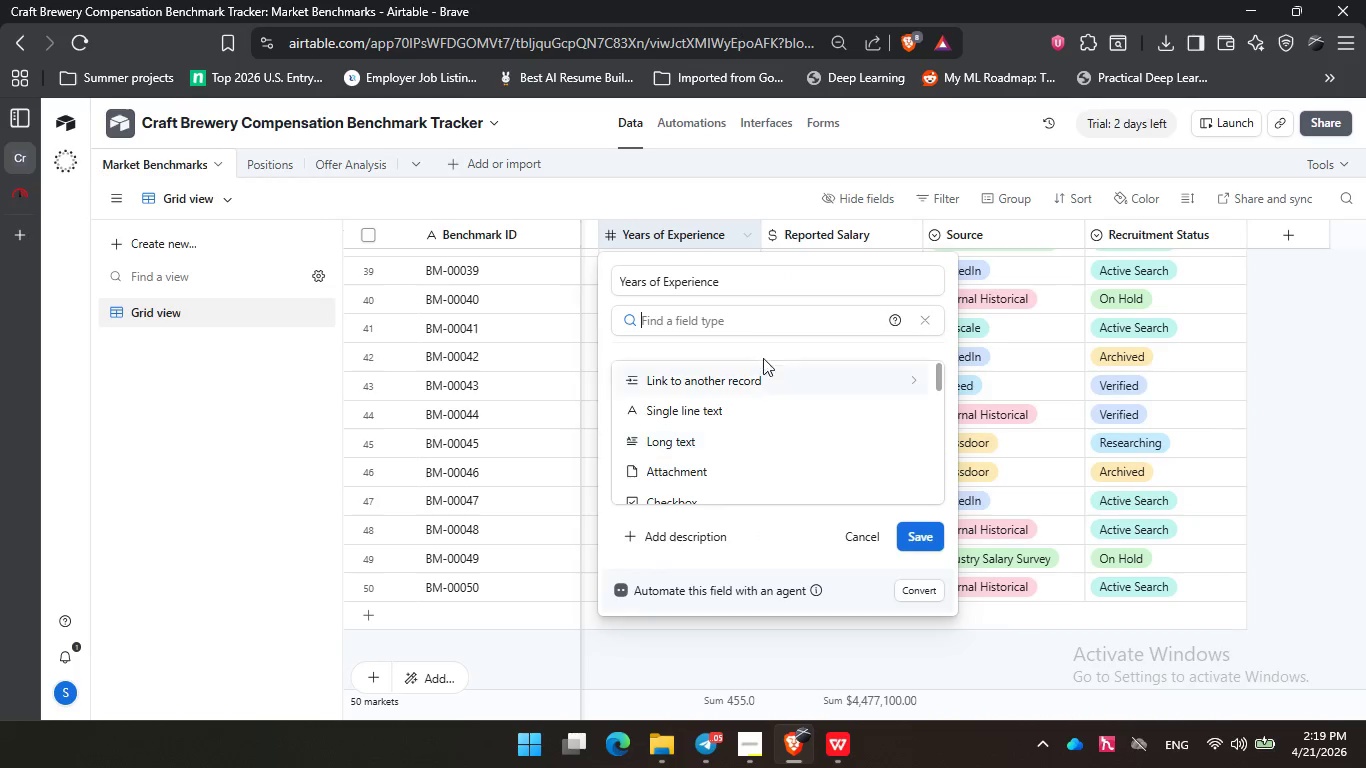 
left_click([786, 548])
 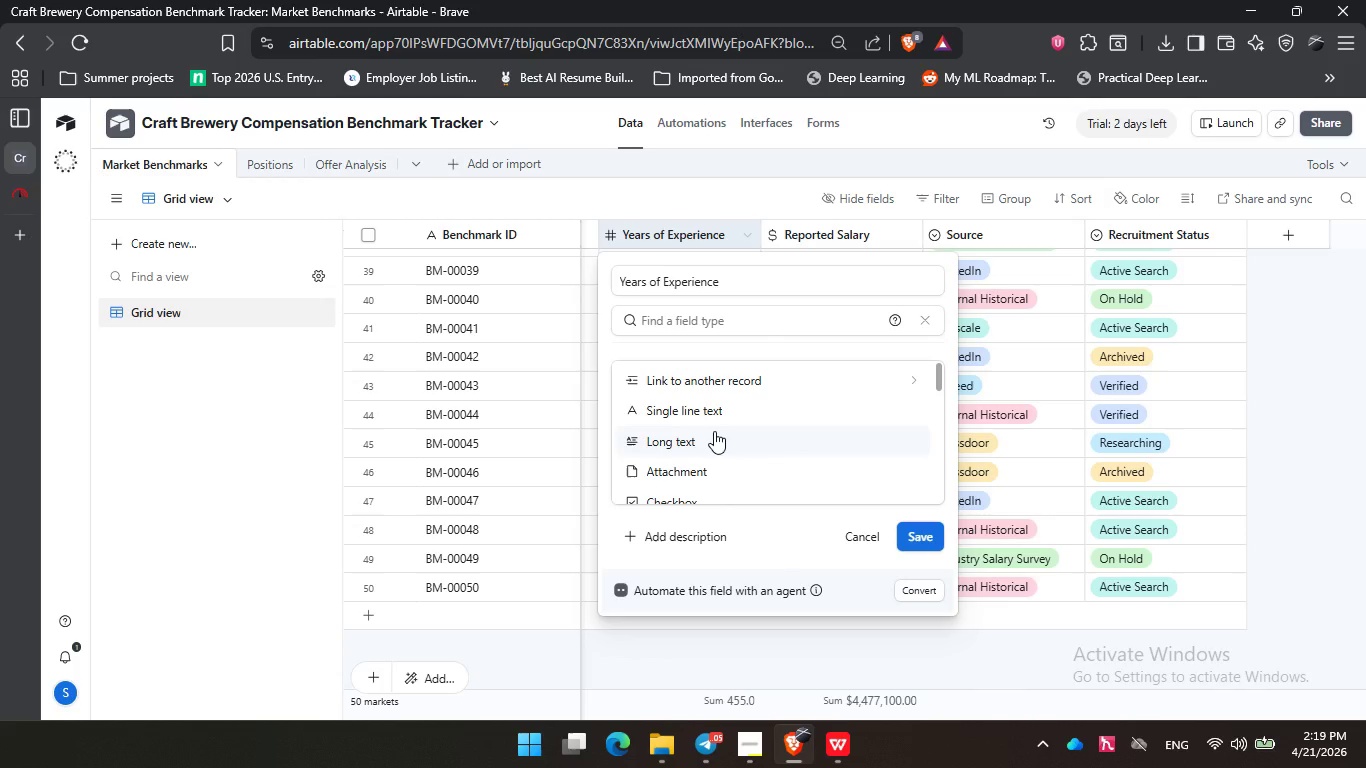 
type(un)
 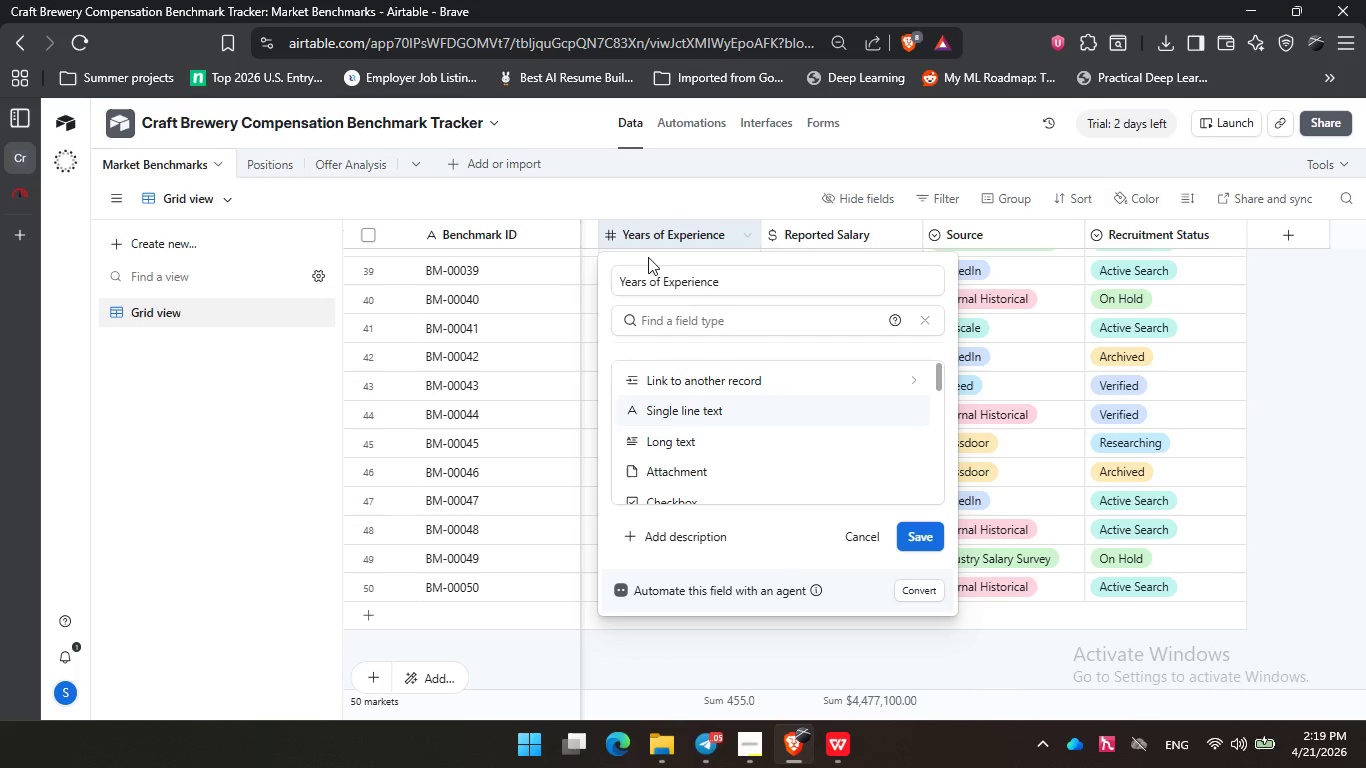 
left_click([738, 323])
 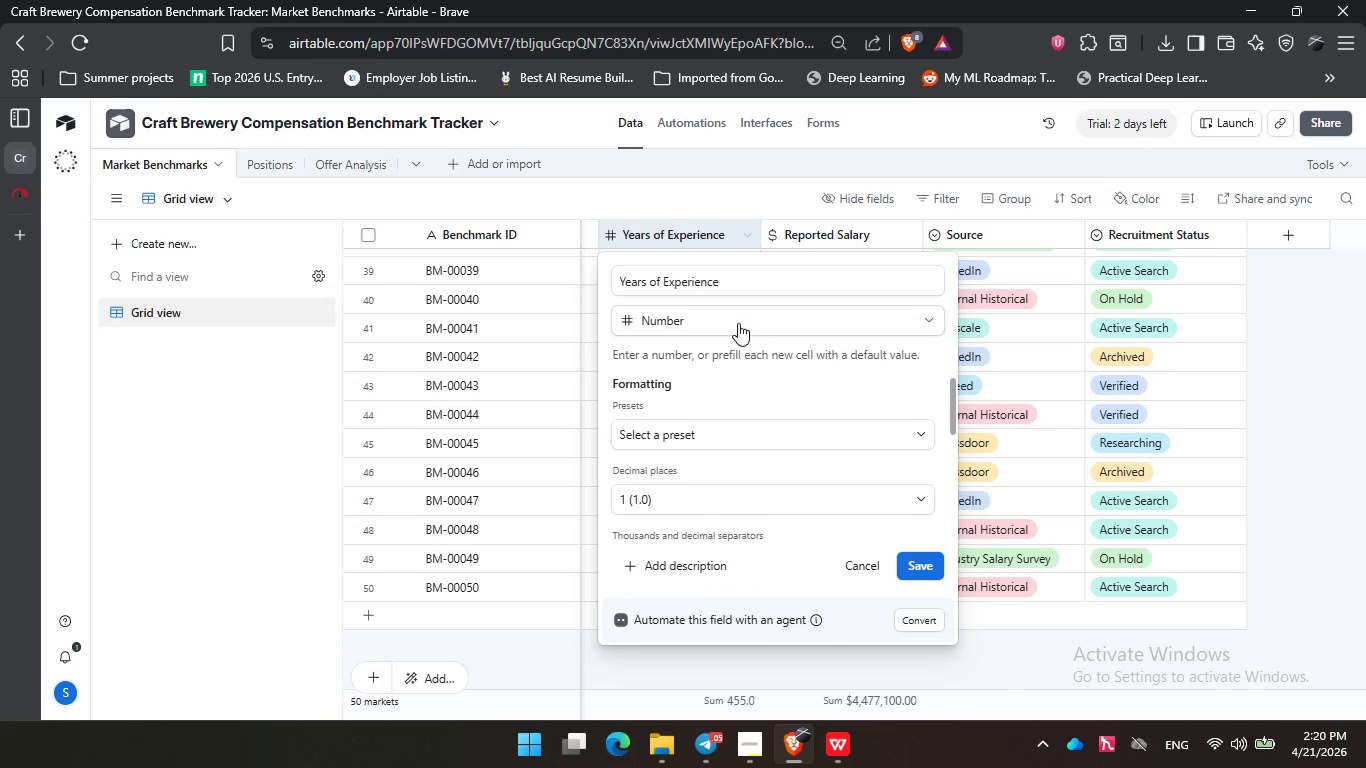 
left_click([734, 375])
 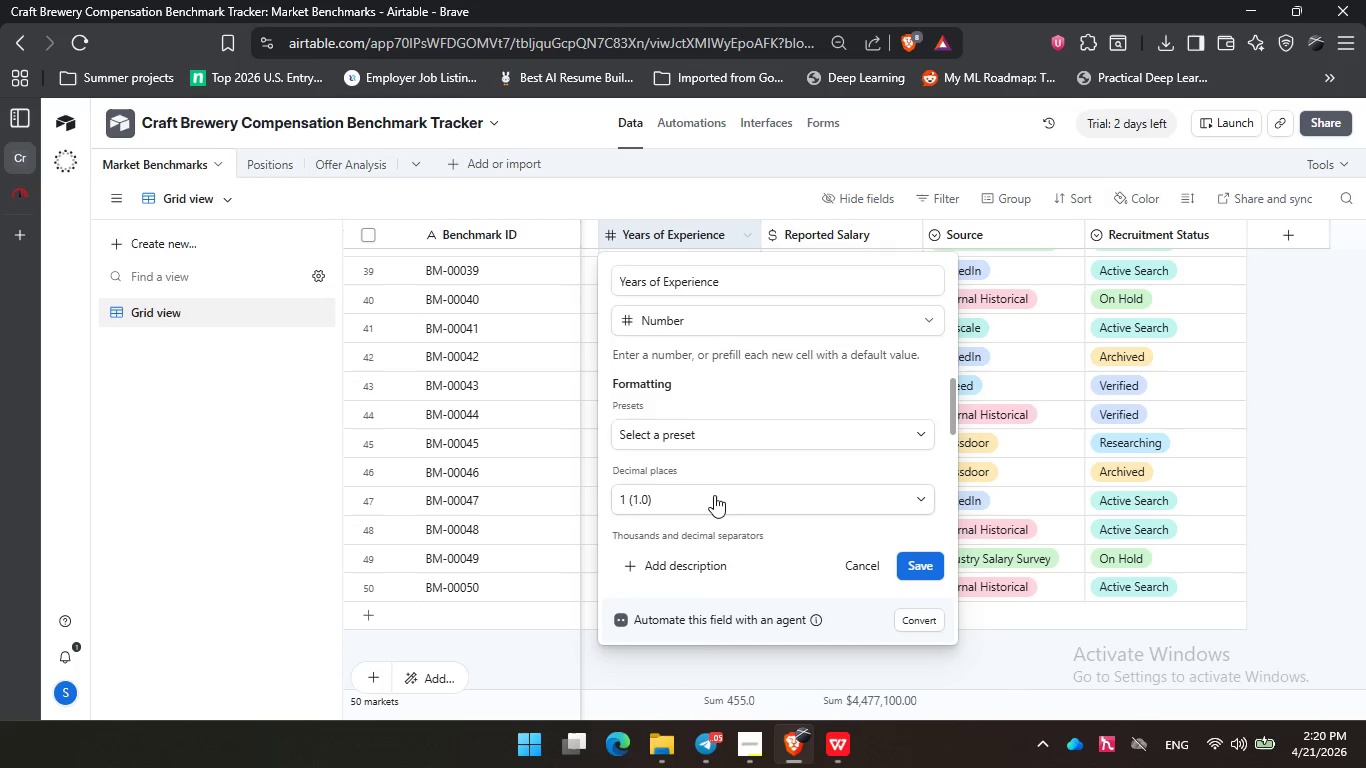 
left_click([714, 498])
 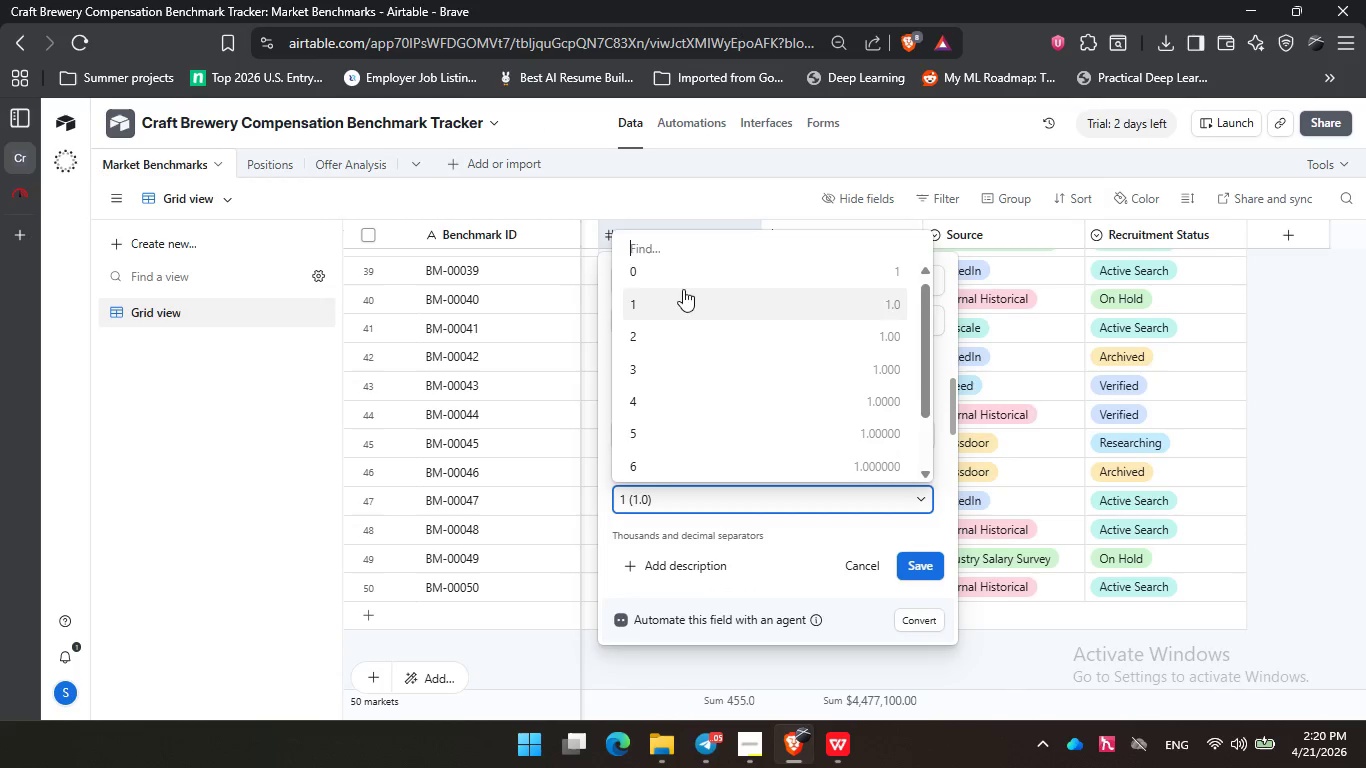 
left_click([679, 276])
 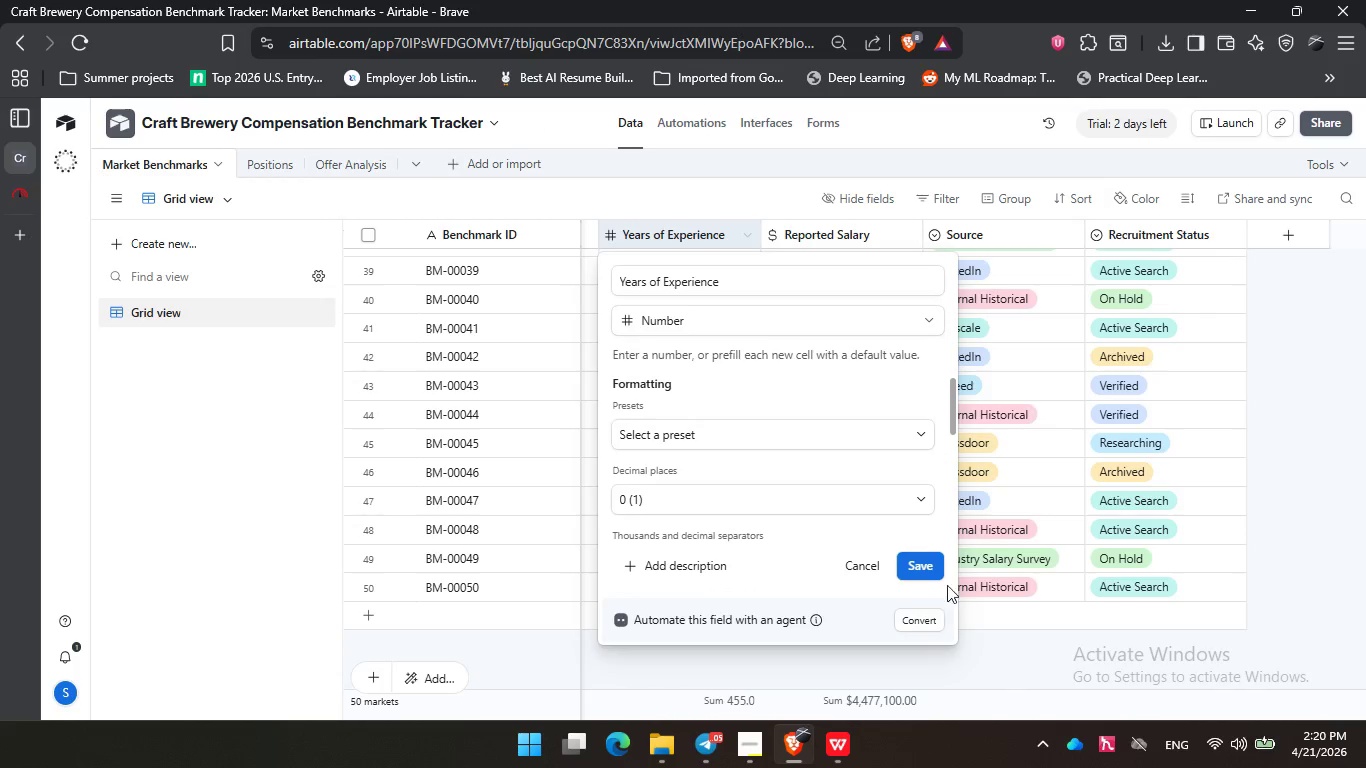 
left_click([921, 564])
 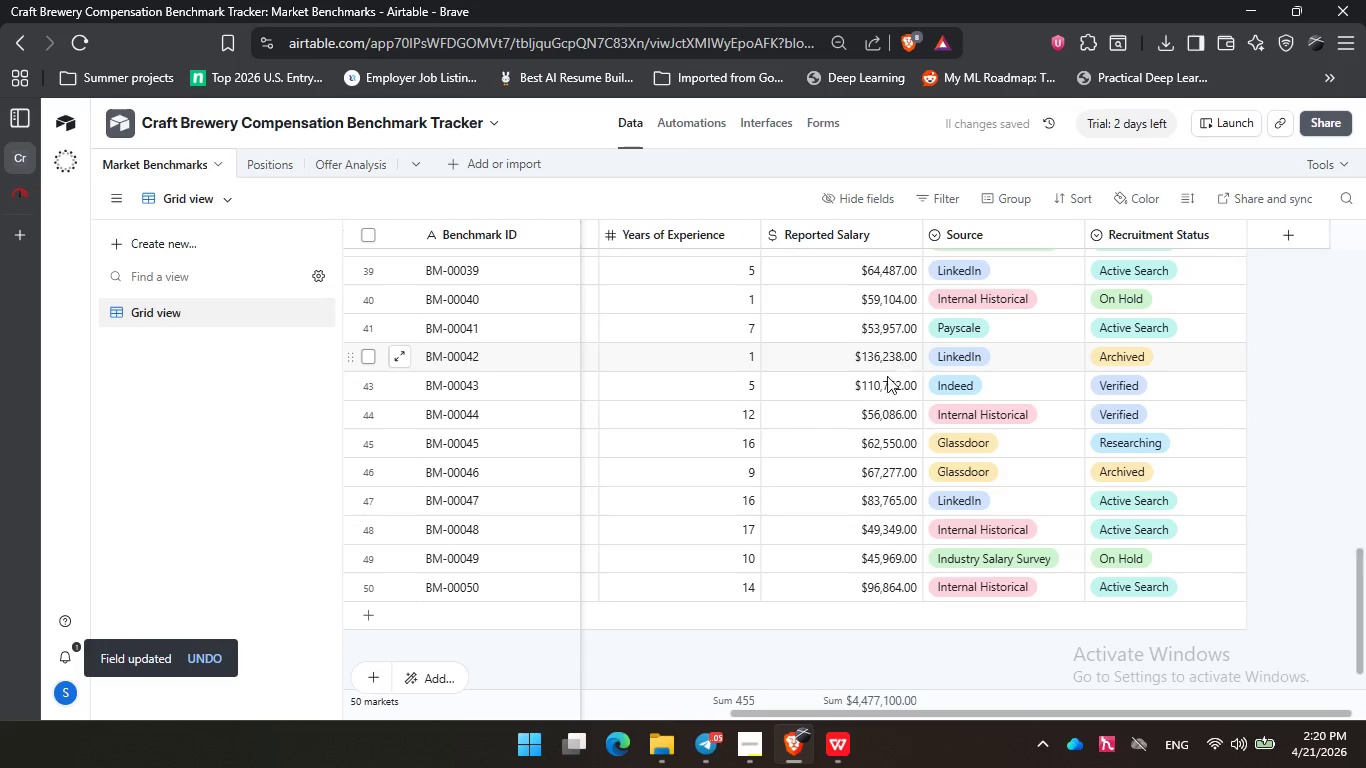 
scroll: coordinate [895, 505], scroll_direction: up, amount: 4.0
 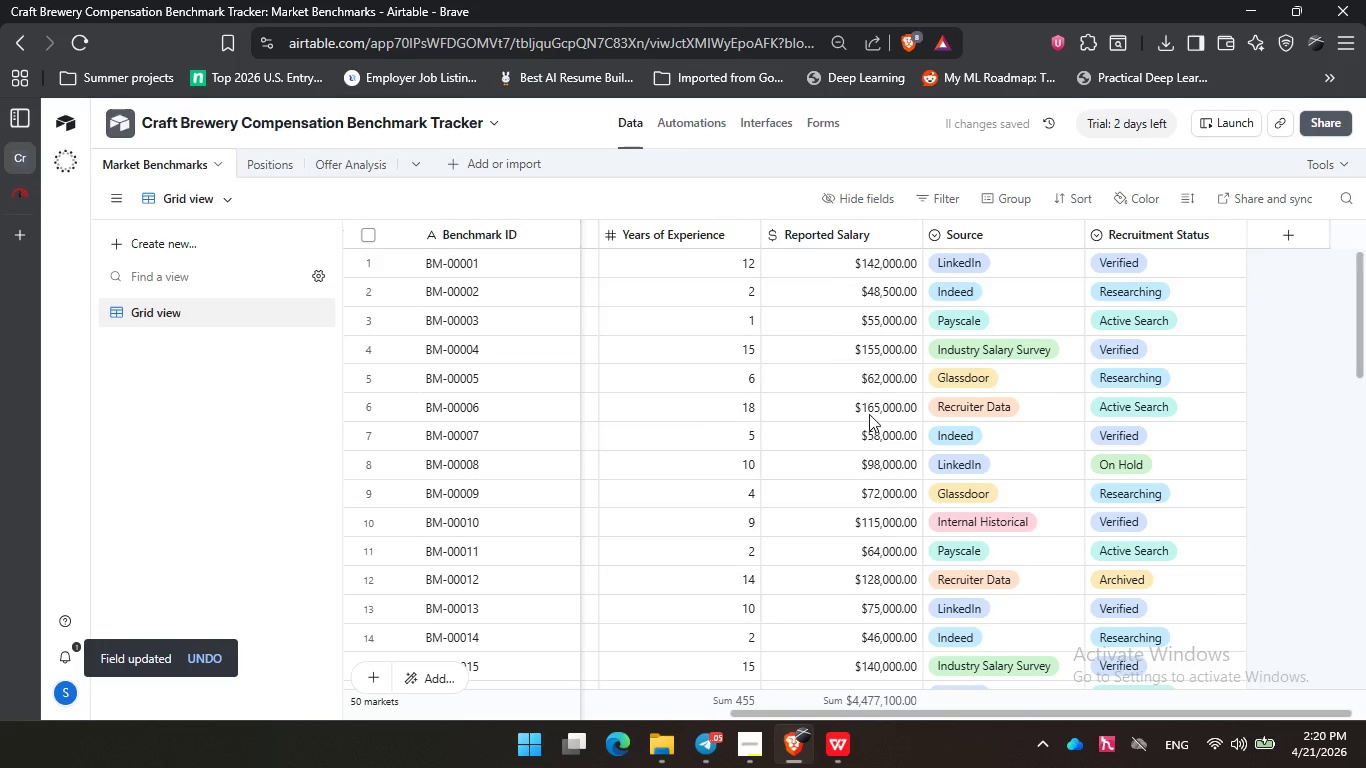 
double_click([847, 234])
 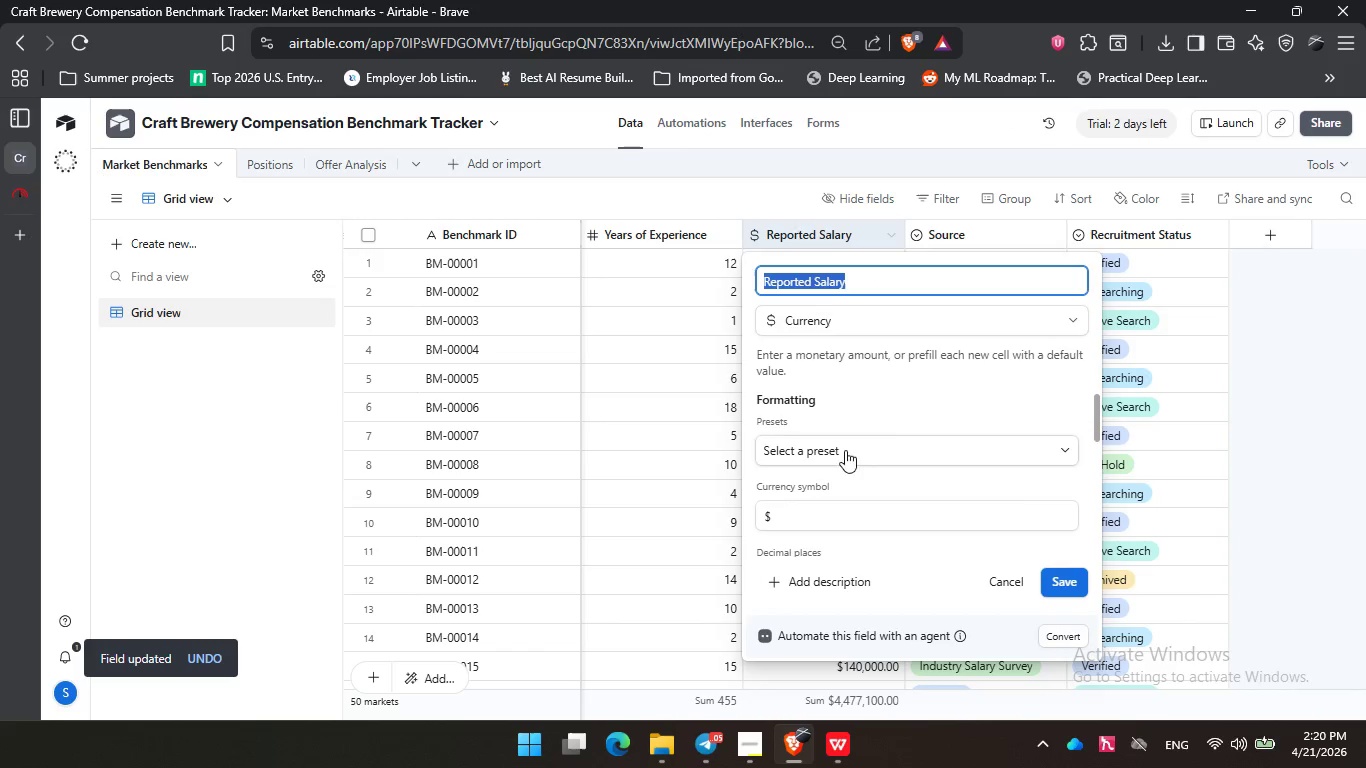 
scroll: coordinate [823, 420], scroll_direction: down, amount: 2.0
 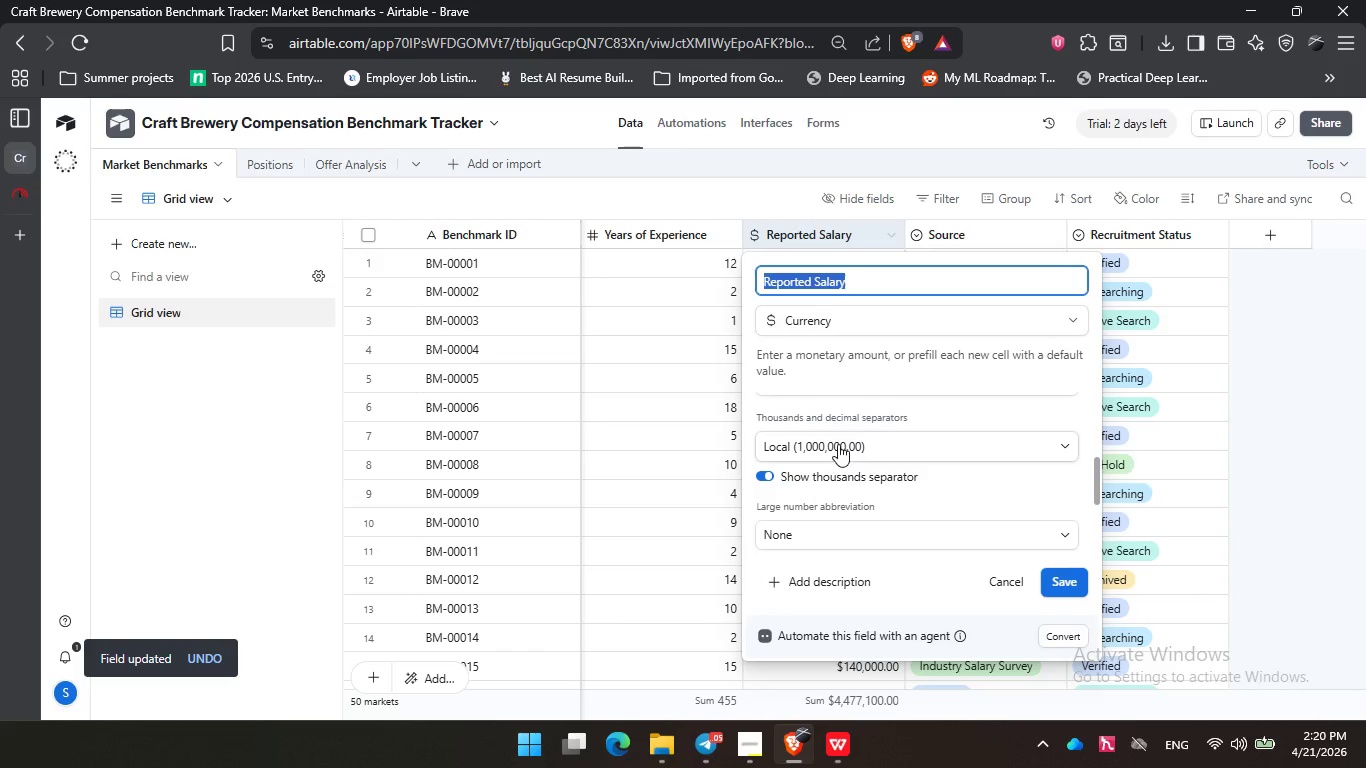 
scroll: coordinate [838, 444], scroll_direction: up, amount: 1.0
 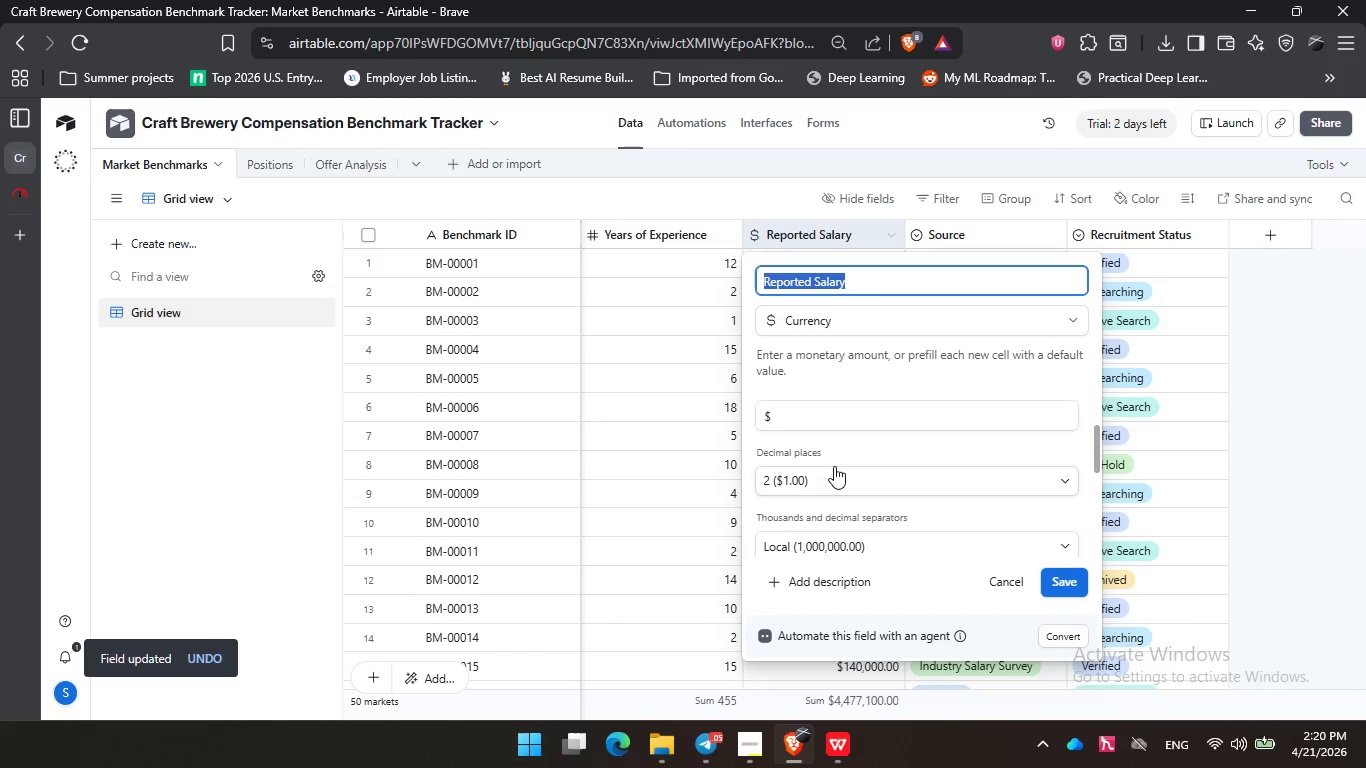 
left_click([834, 466])
 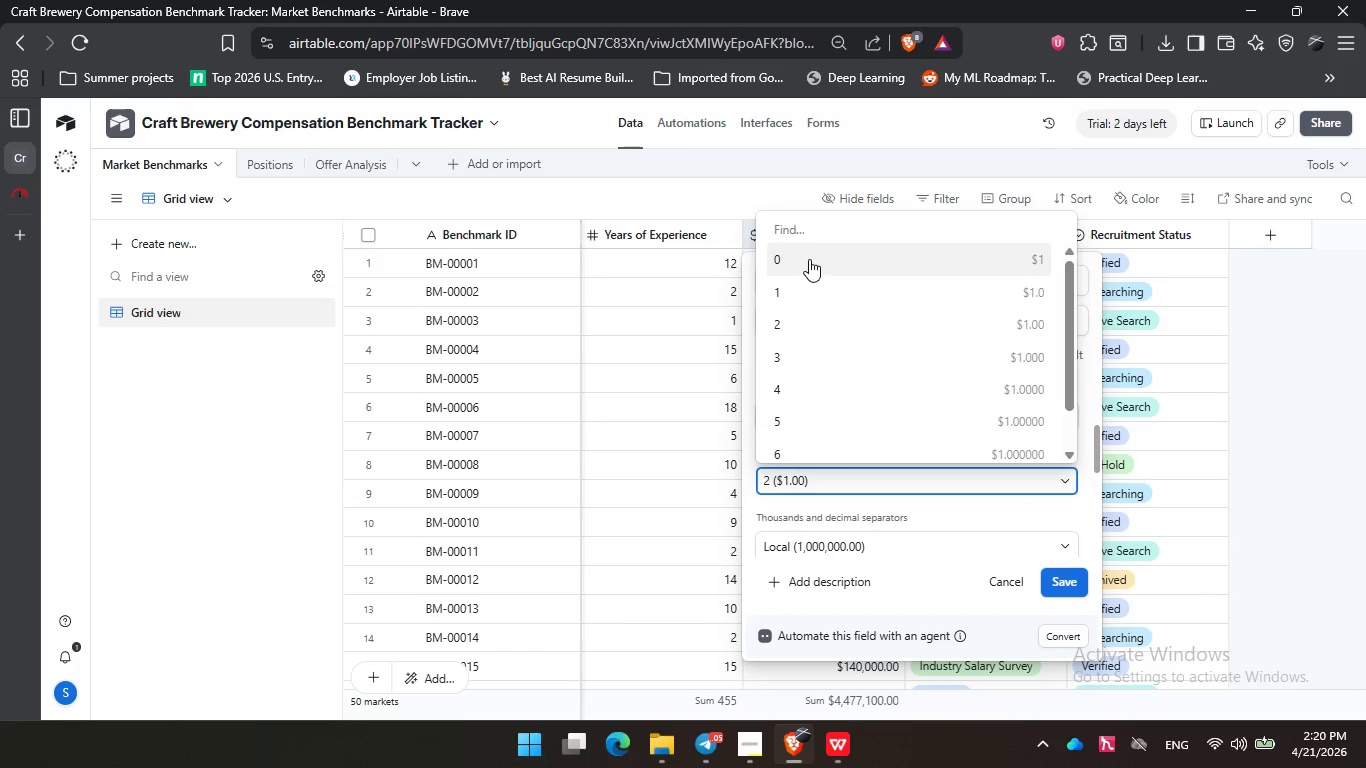 
left_click([809, 259])
 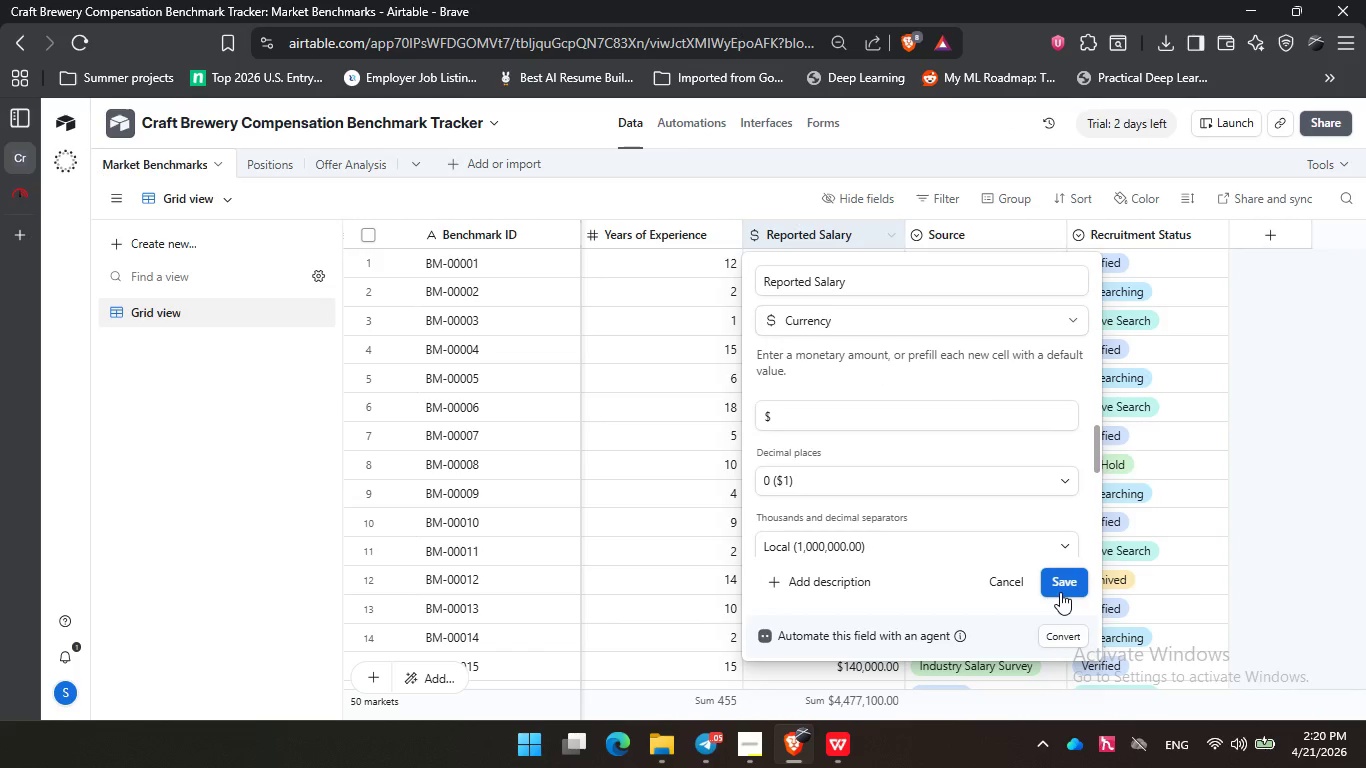 
left_click([1060, 591])
 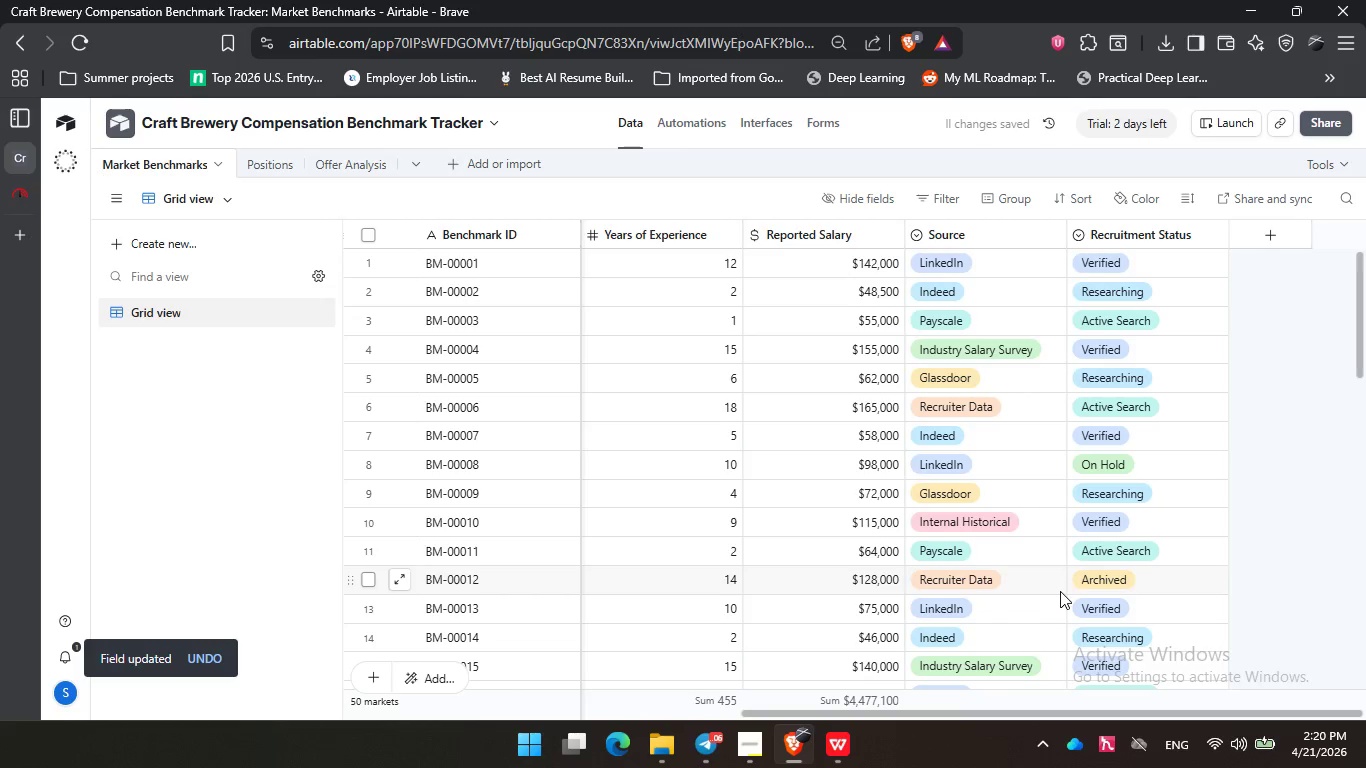 
scroll: coordinate [778, 469], scroll_direction: up, amount: 2.0
 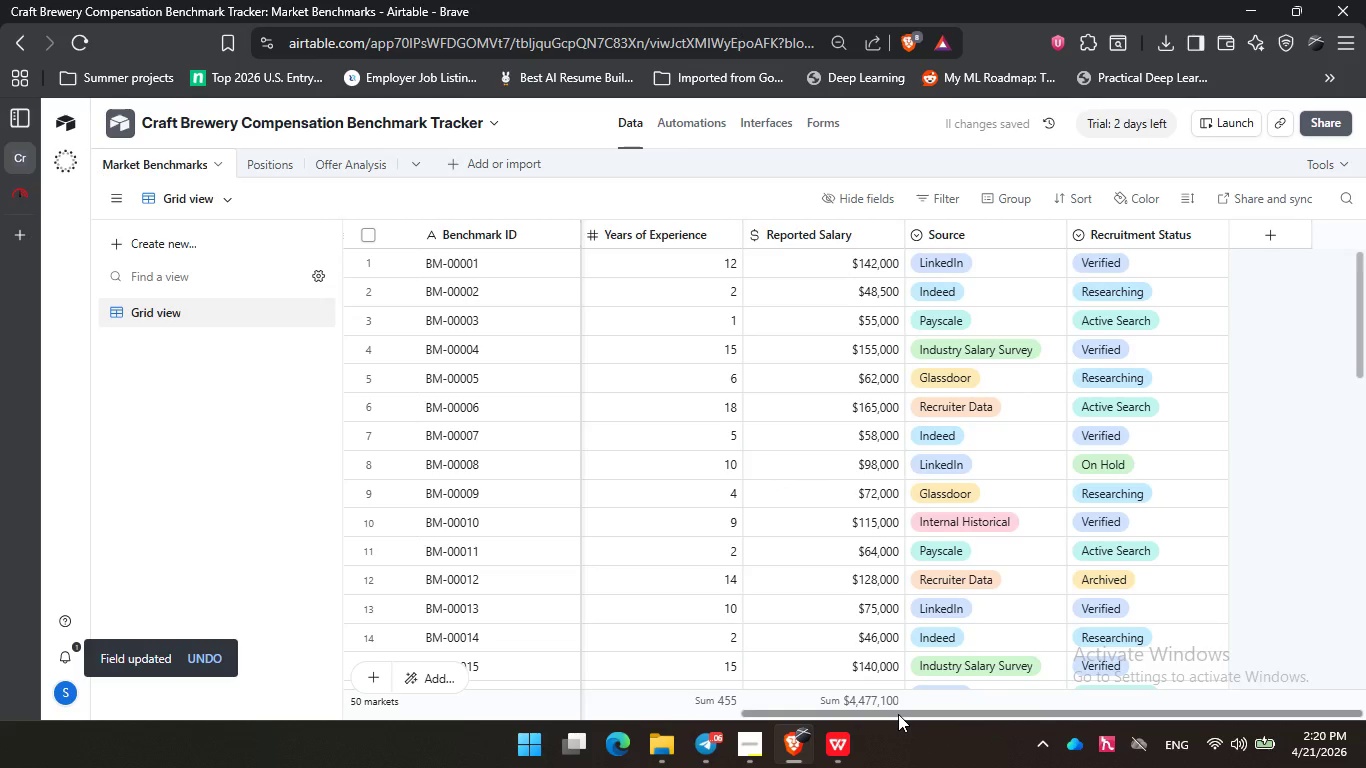 
left_click_drag(start_coordinate=[898, 714], to_coordinate=[445, 684])
 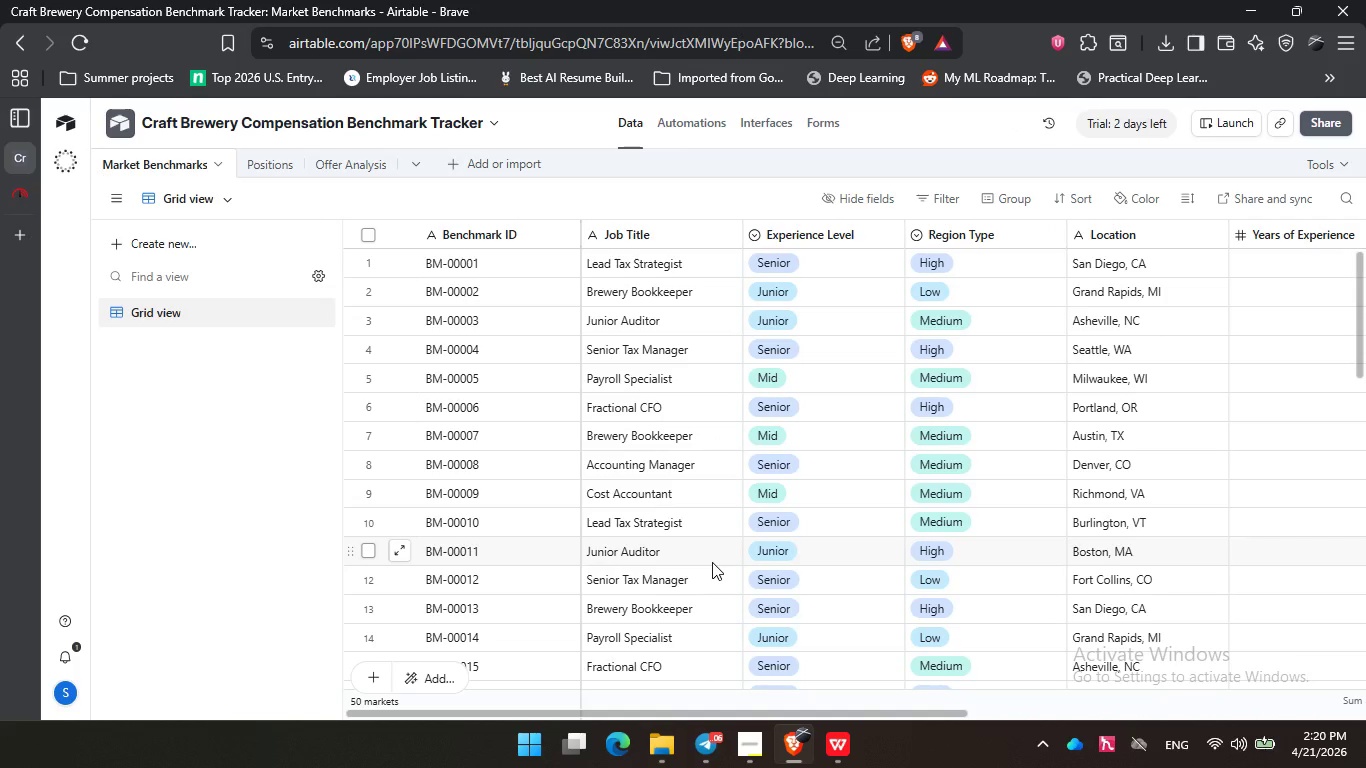 
wait(18.48)
 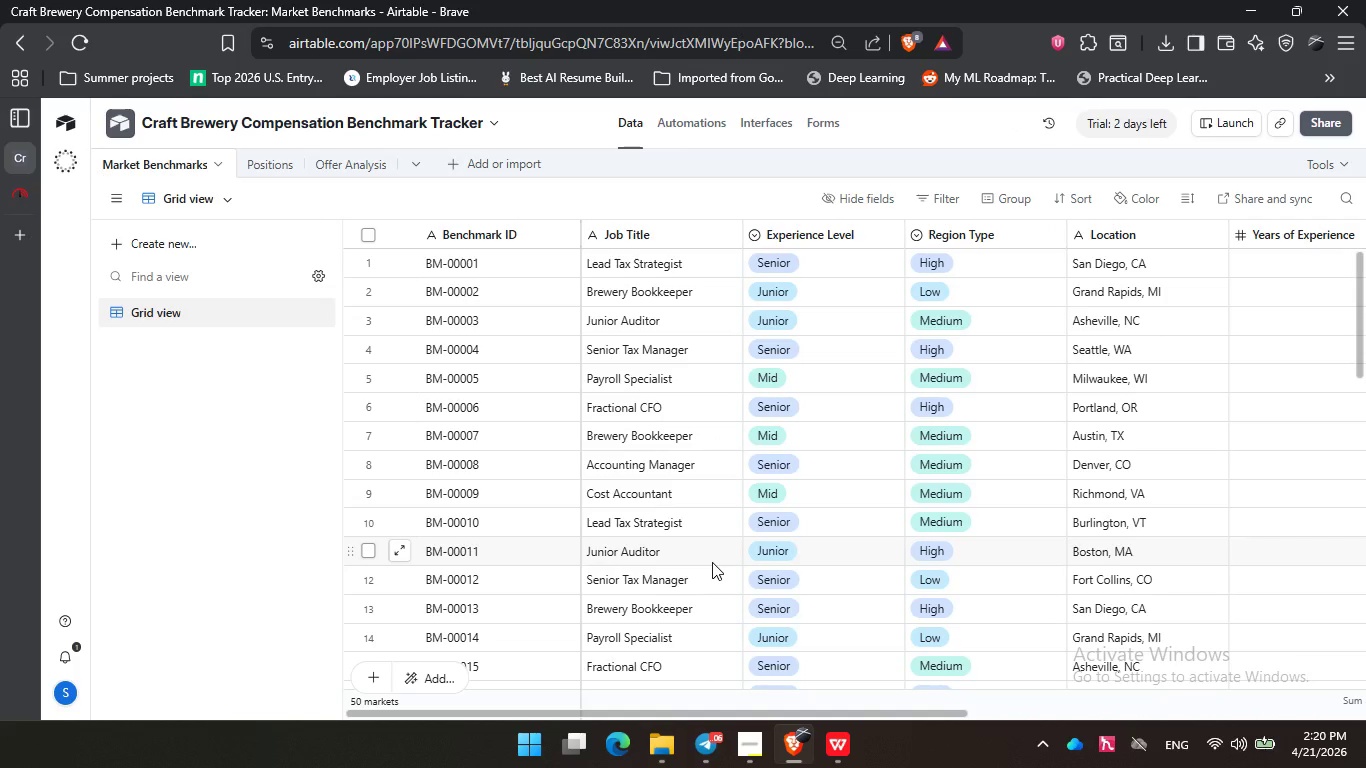 
left_click([271, 159])
 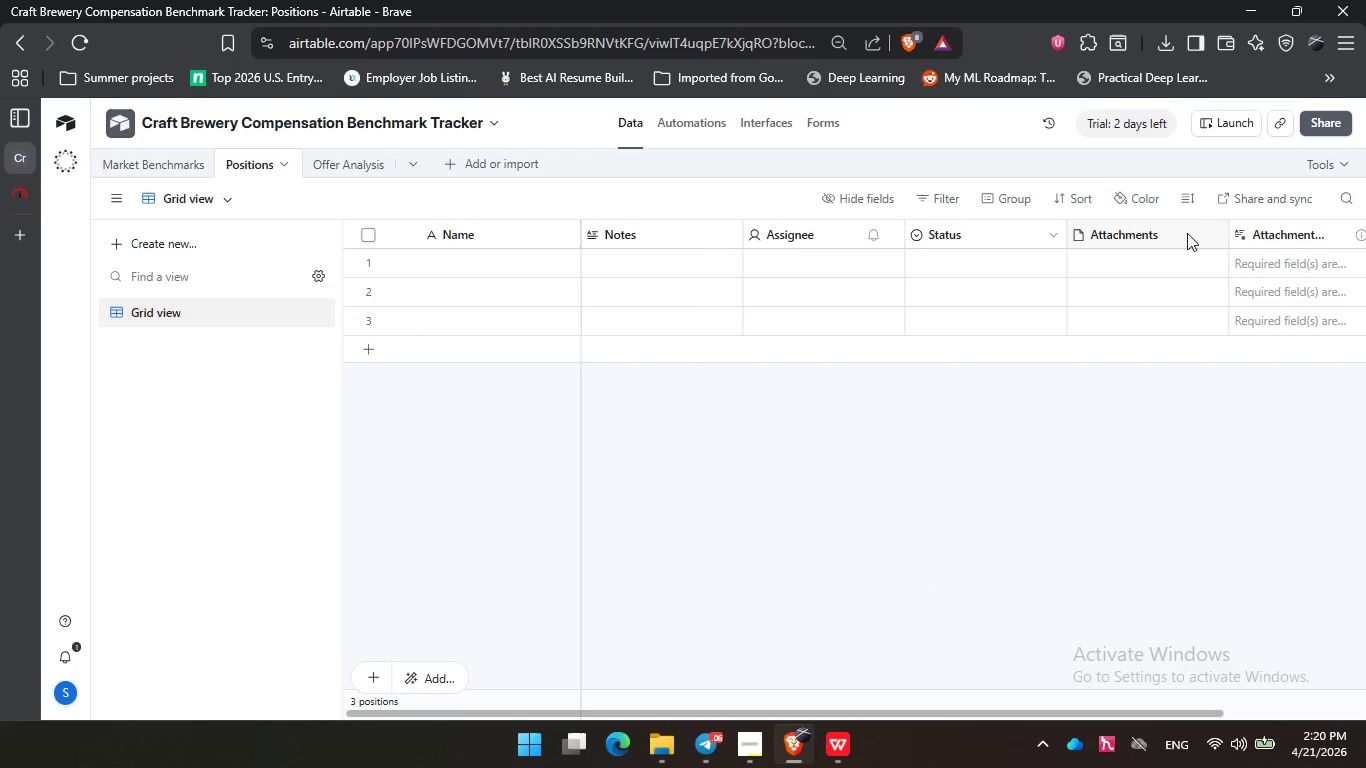 
left_click([1322, 154])
 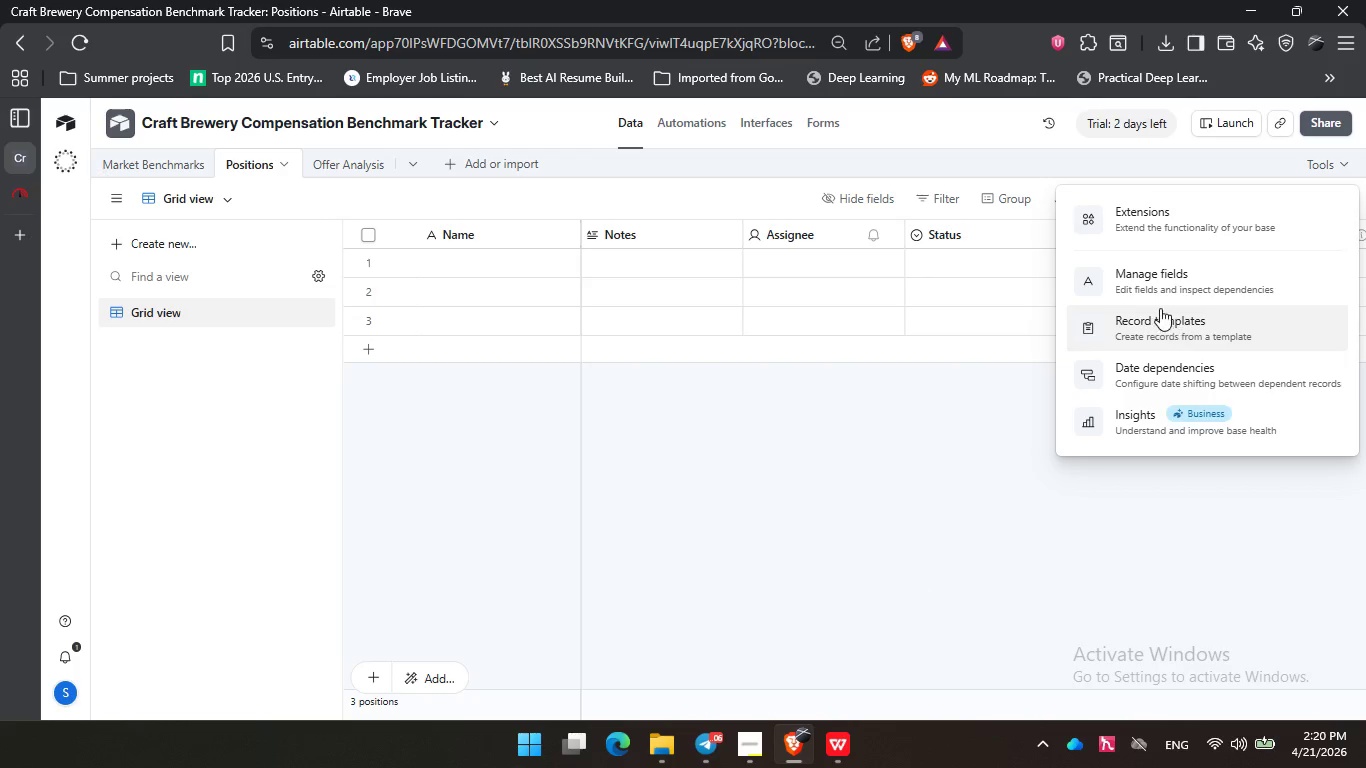 
left_click([1158, 285])
 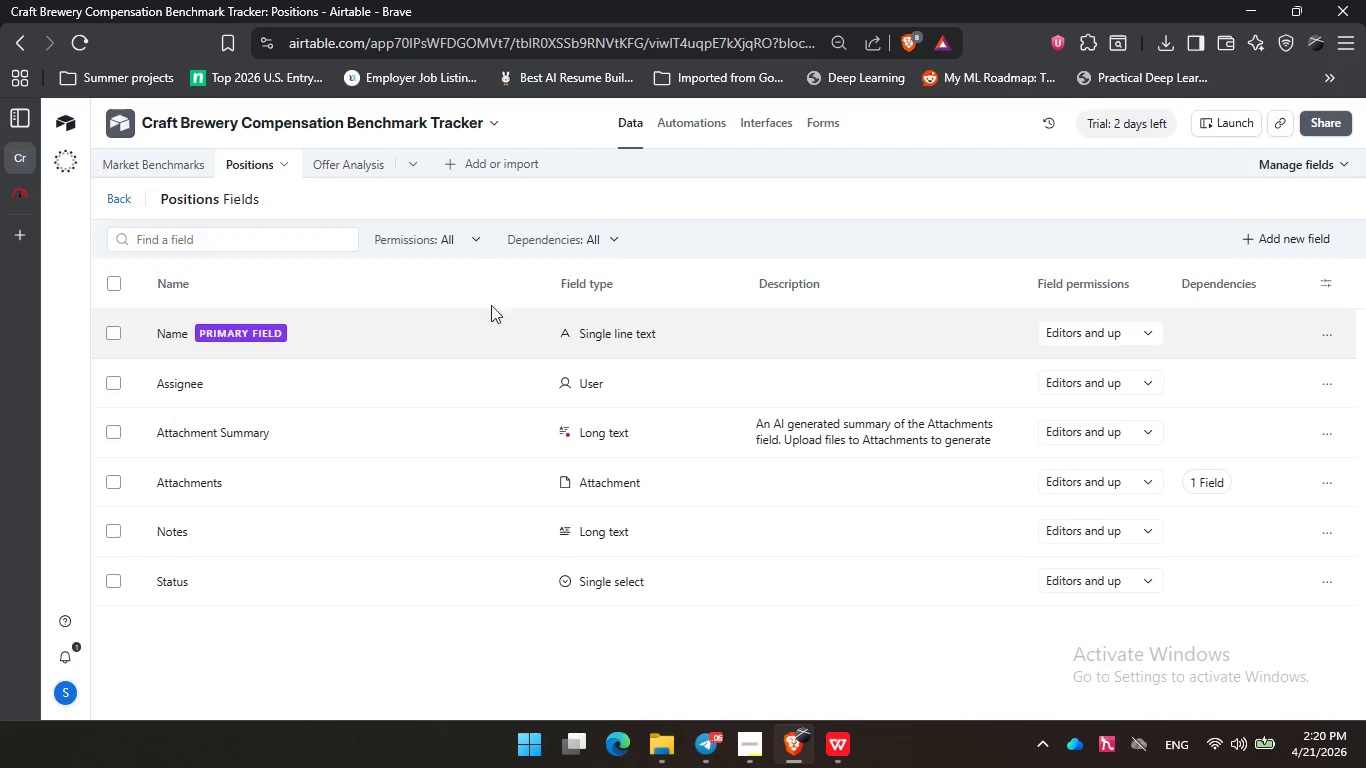 
wait(5.5)
 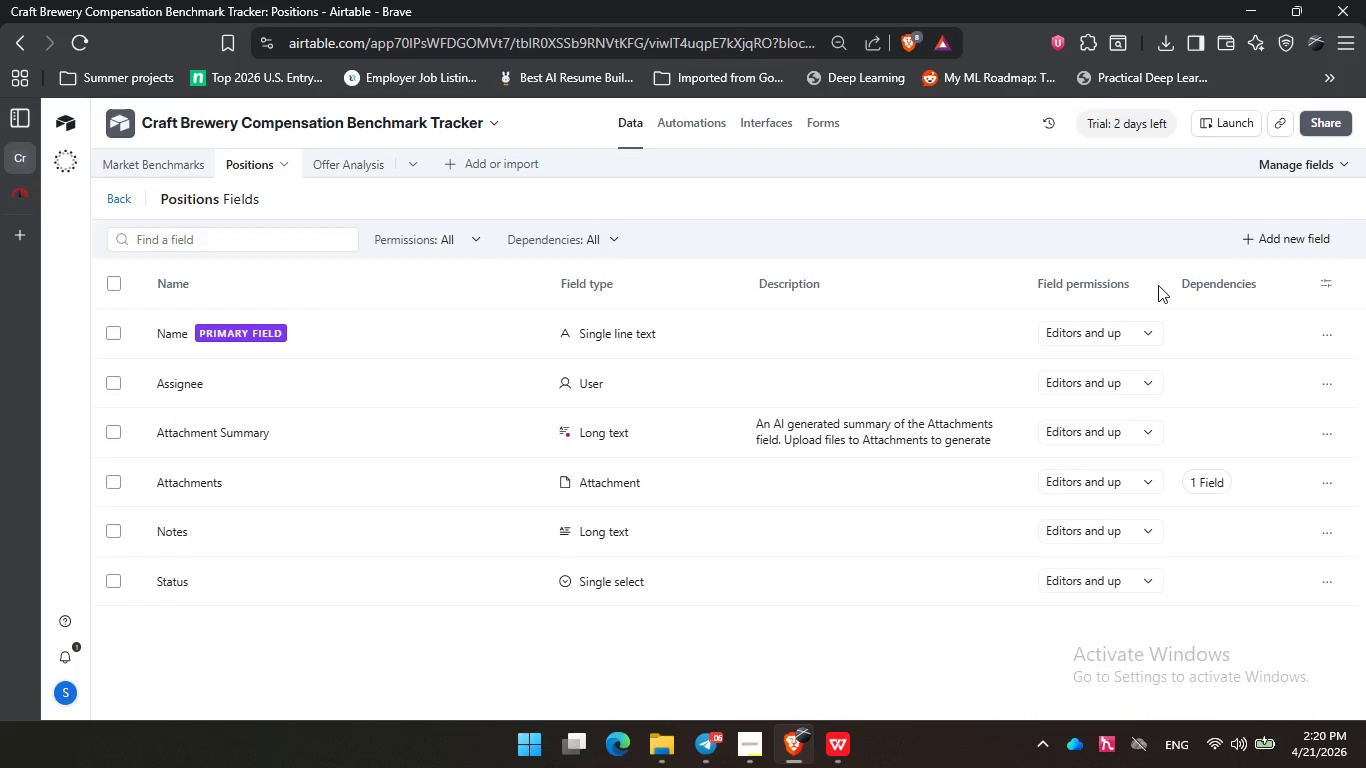 
left_click([116, 279])
 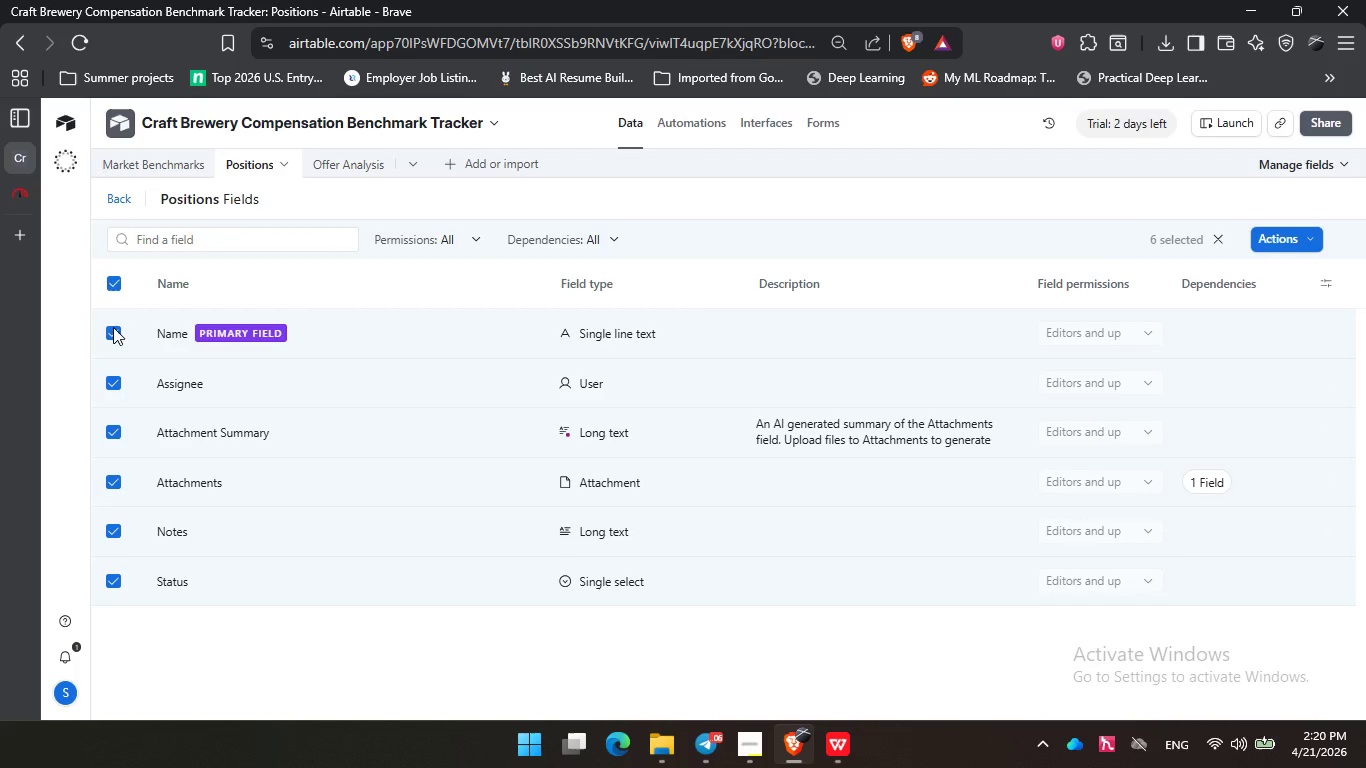 
left_click([113, 327])
 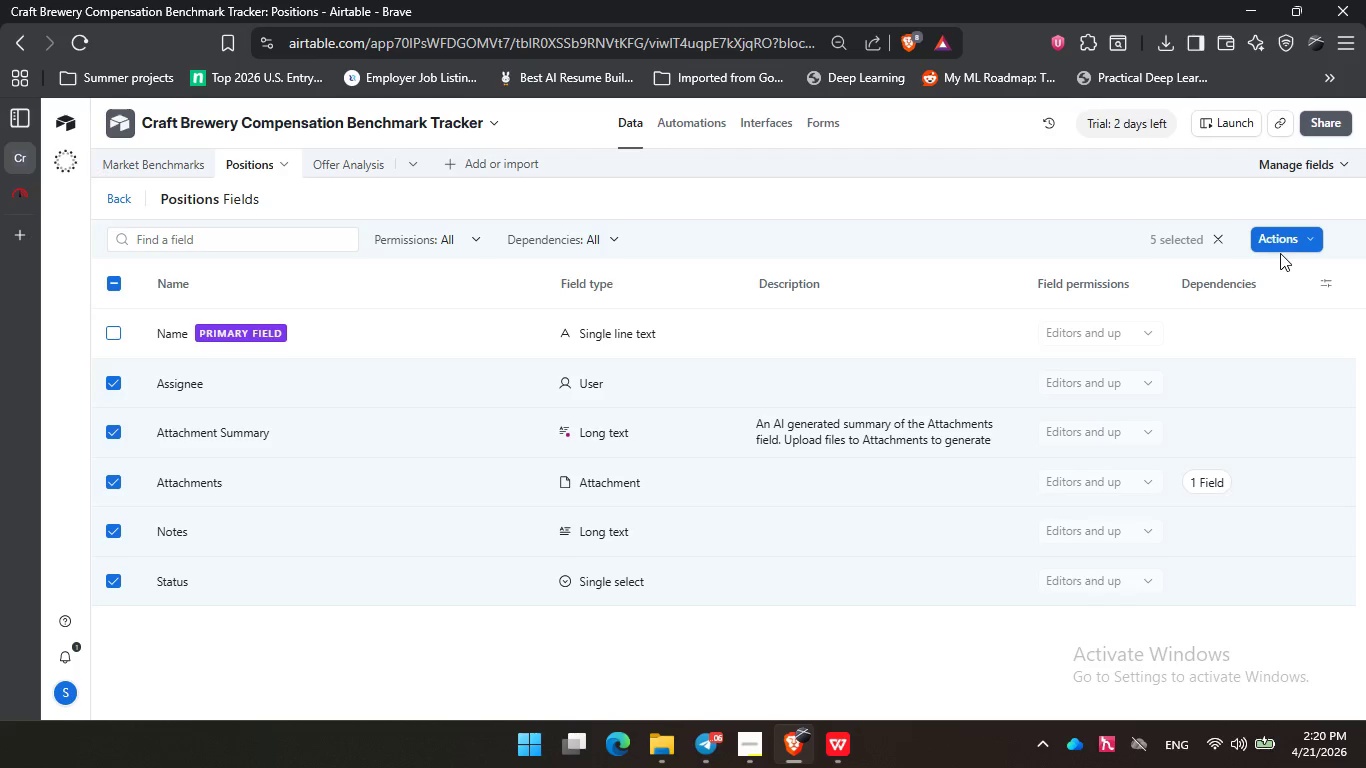 
double_click([1289, 242])
 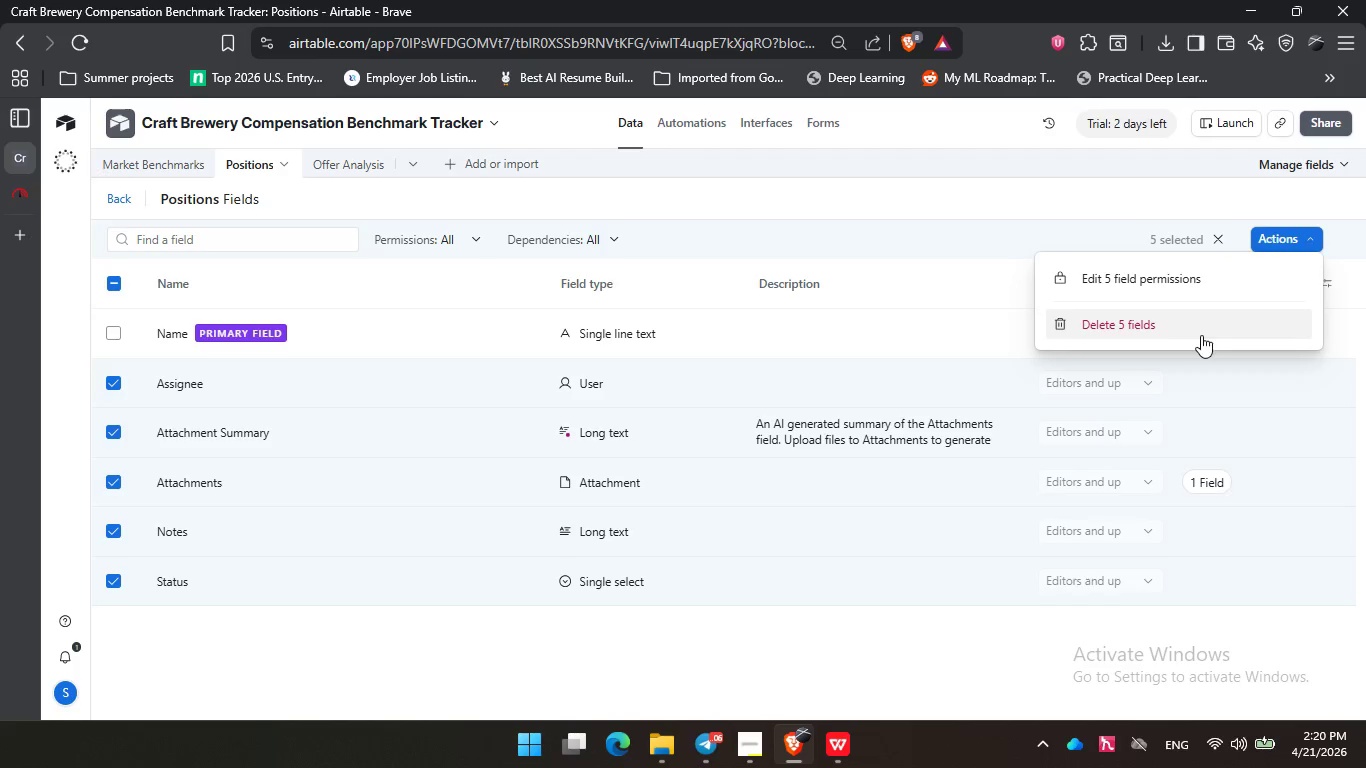 
left_click([1200, 328])
 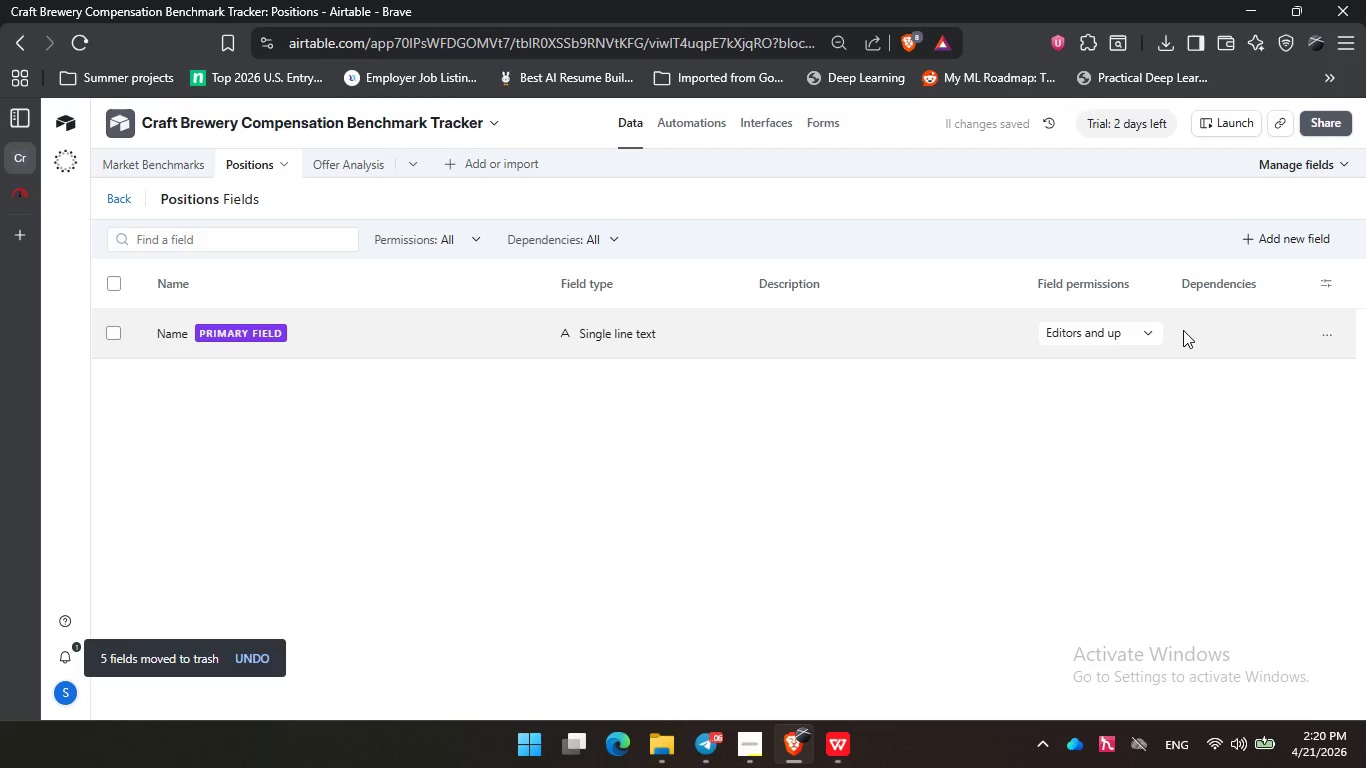 
wait(7.0)
 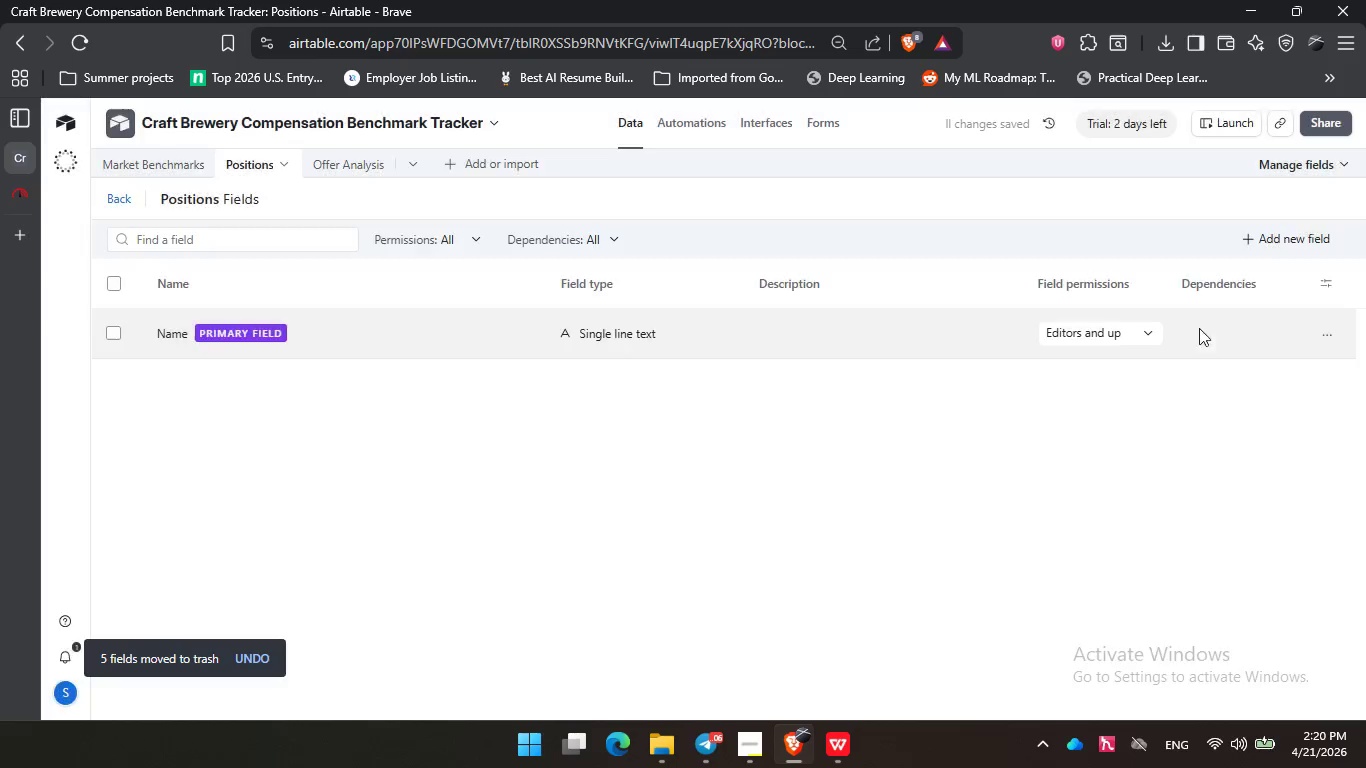 
left_click([164, 330])
 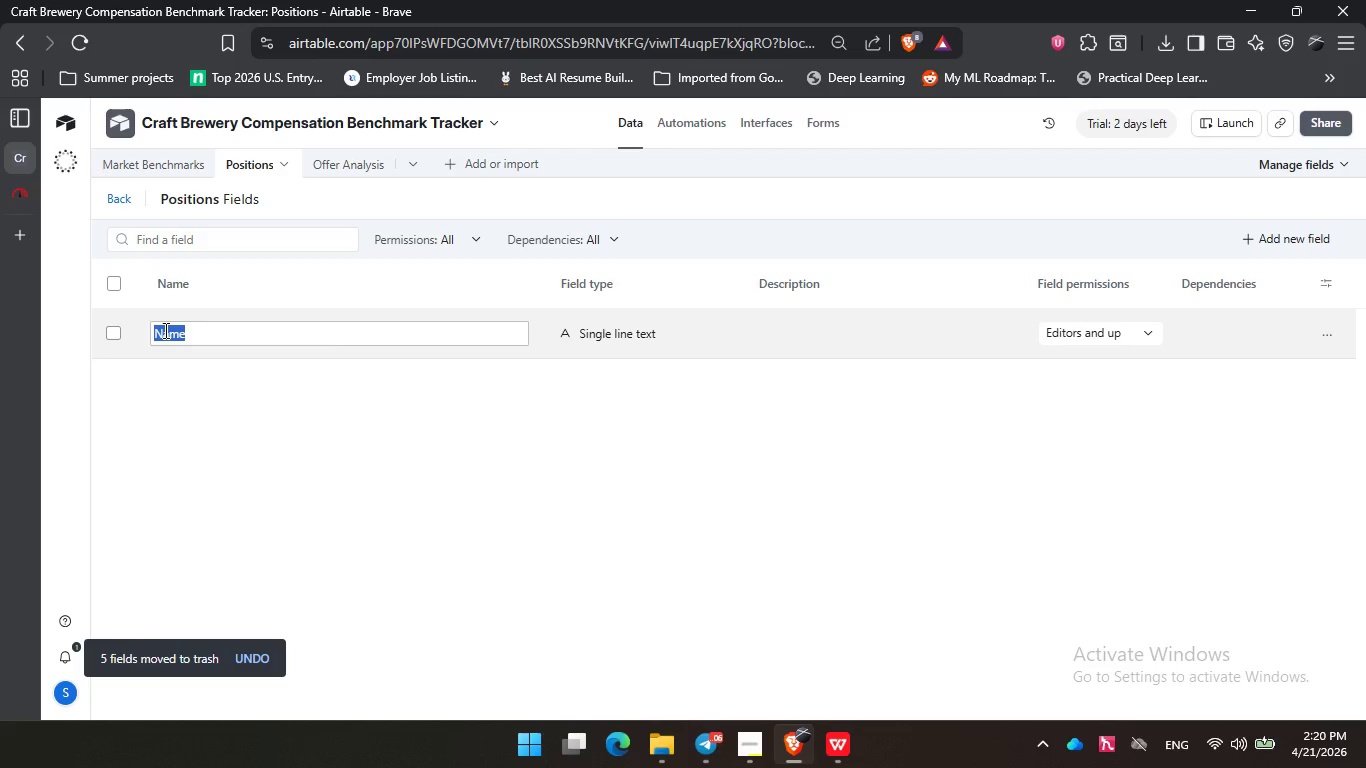 
type(Position Name)
 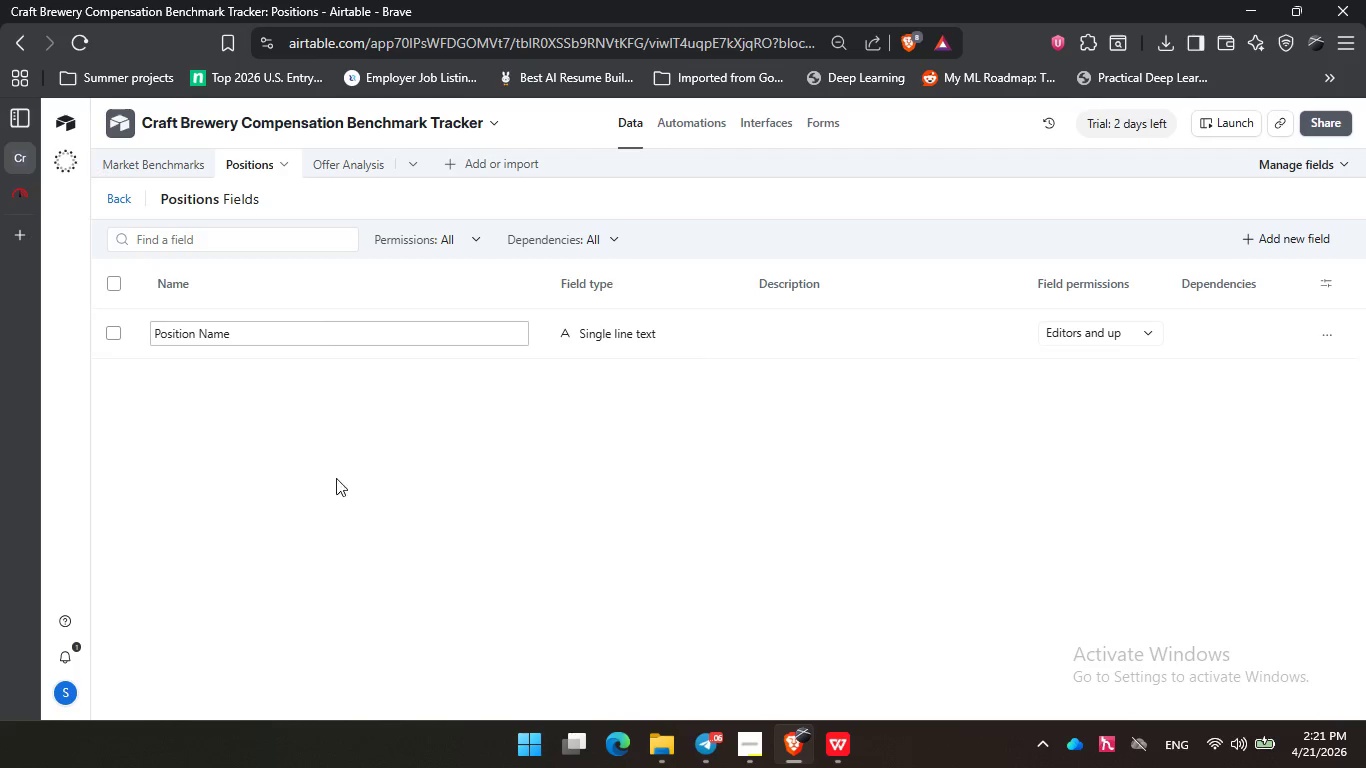 
left_click([482, 489])
 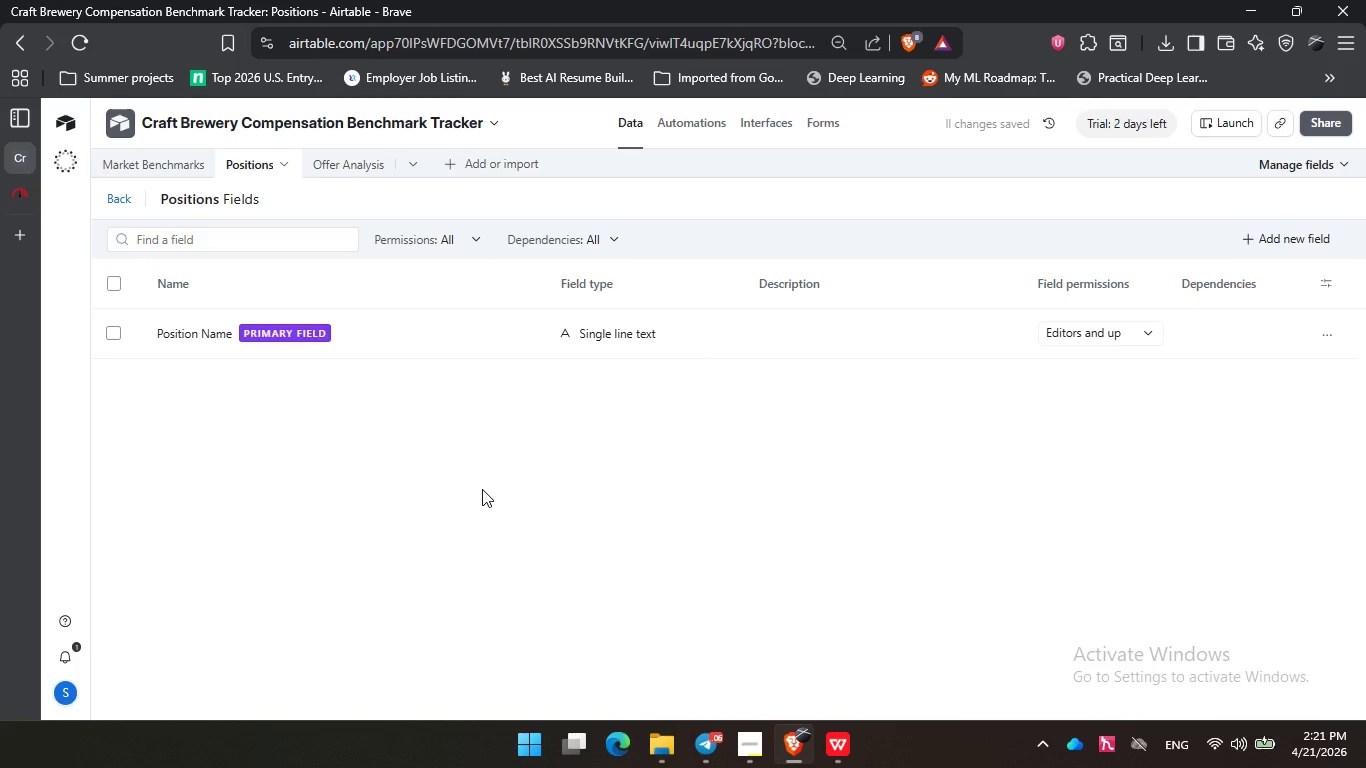 
wait(10.58)
 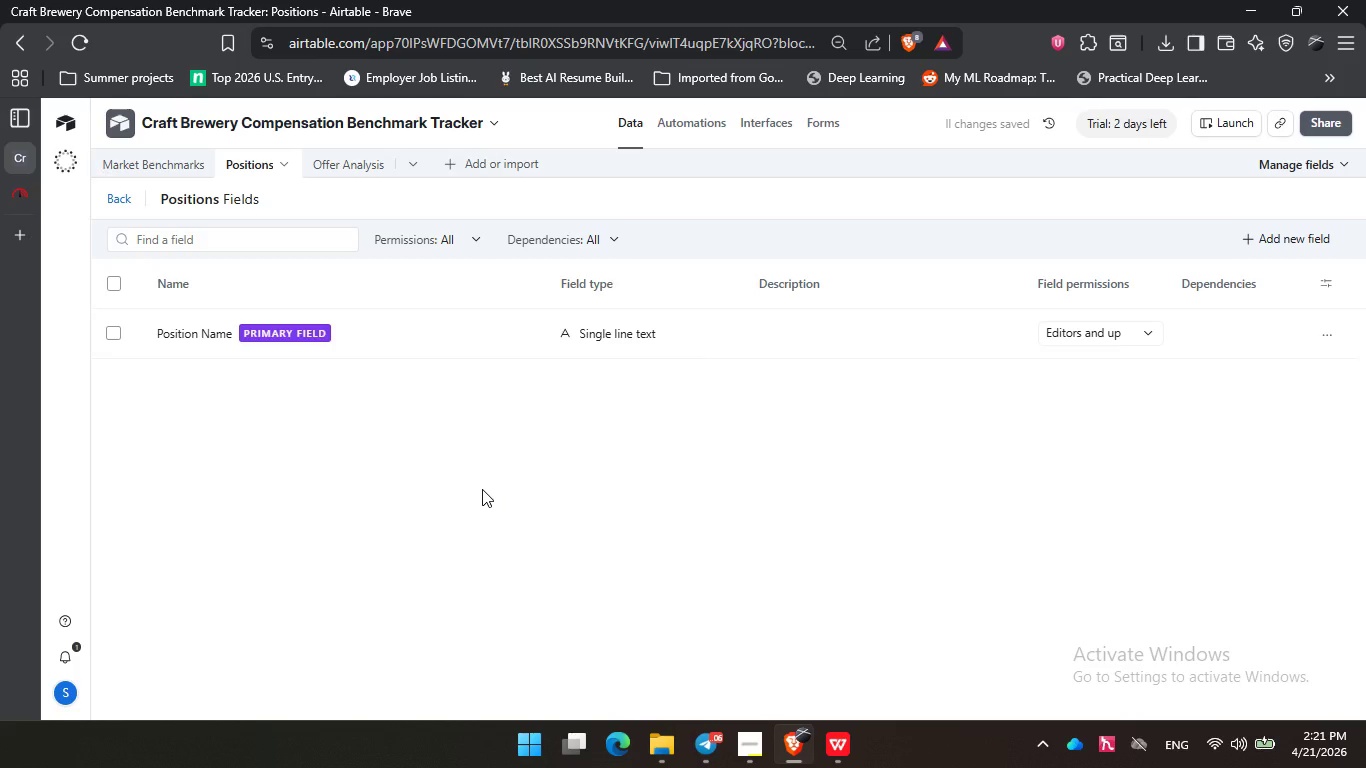 
left_click([1299, 232])
 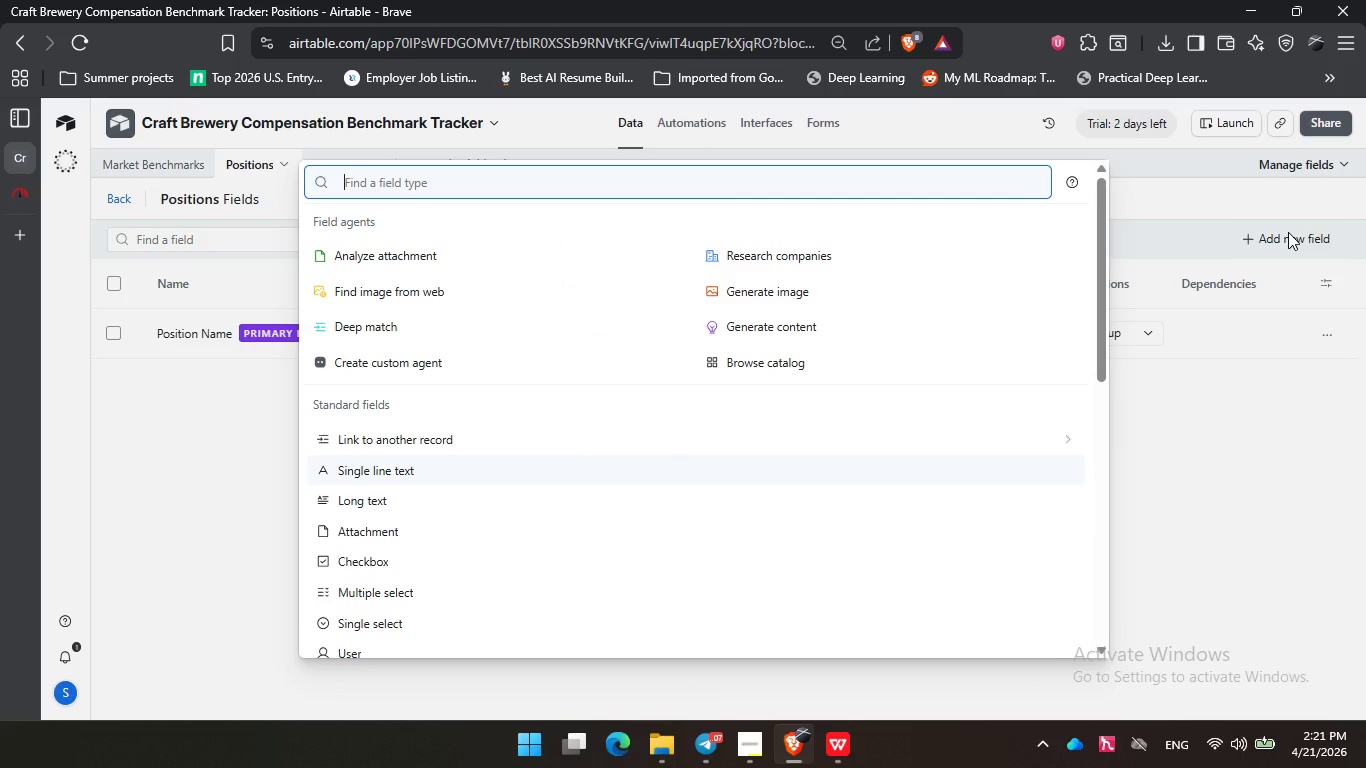 
type(link)
 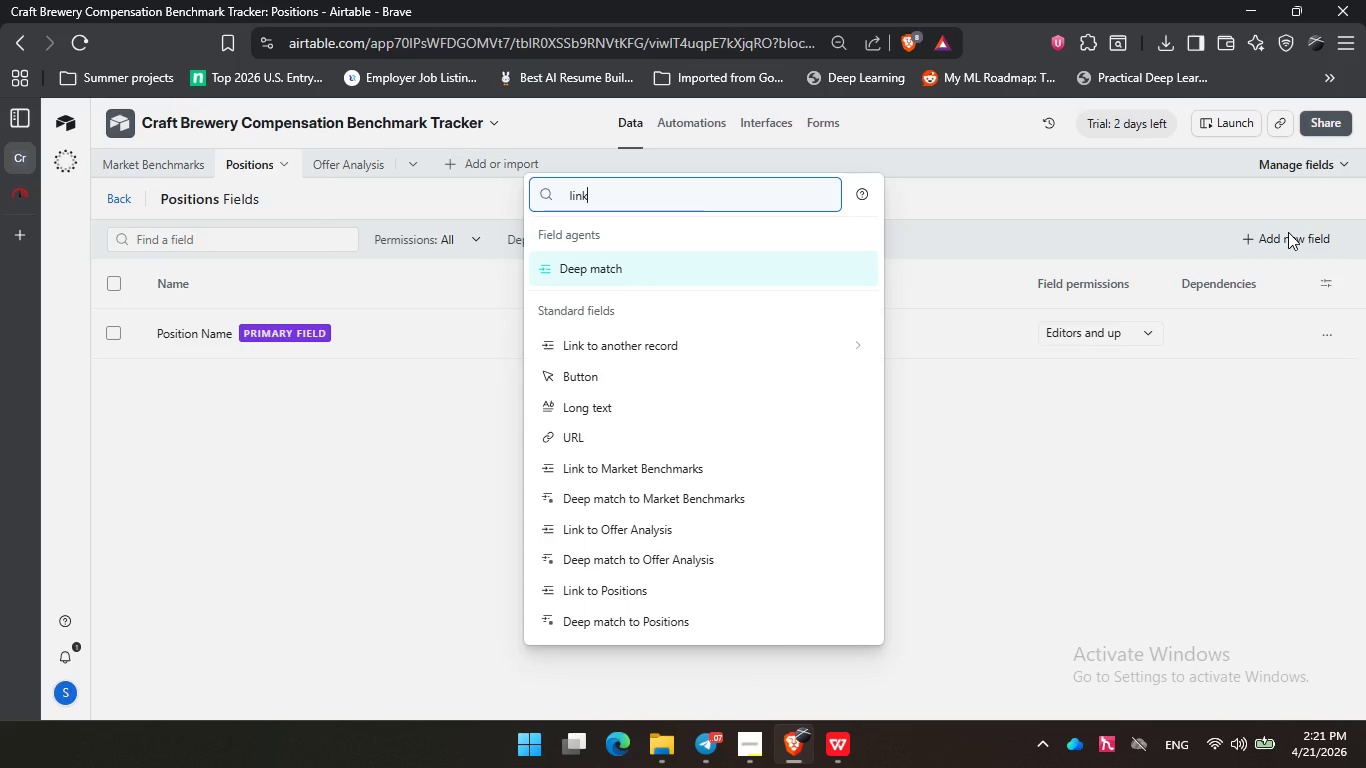 
key(ArrowDown)
 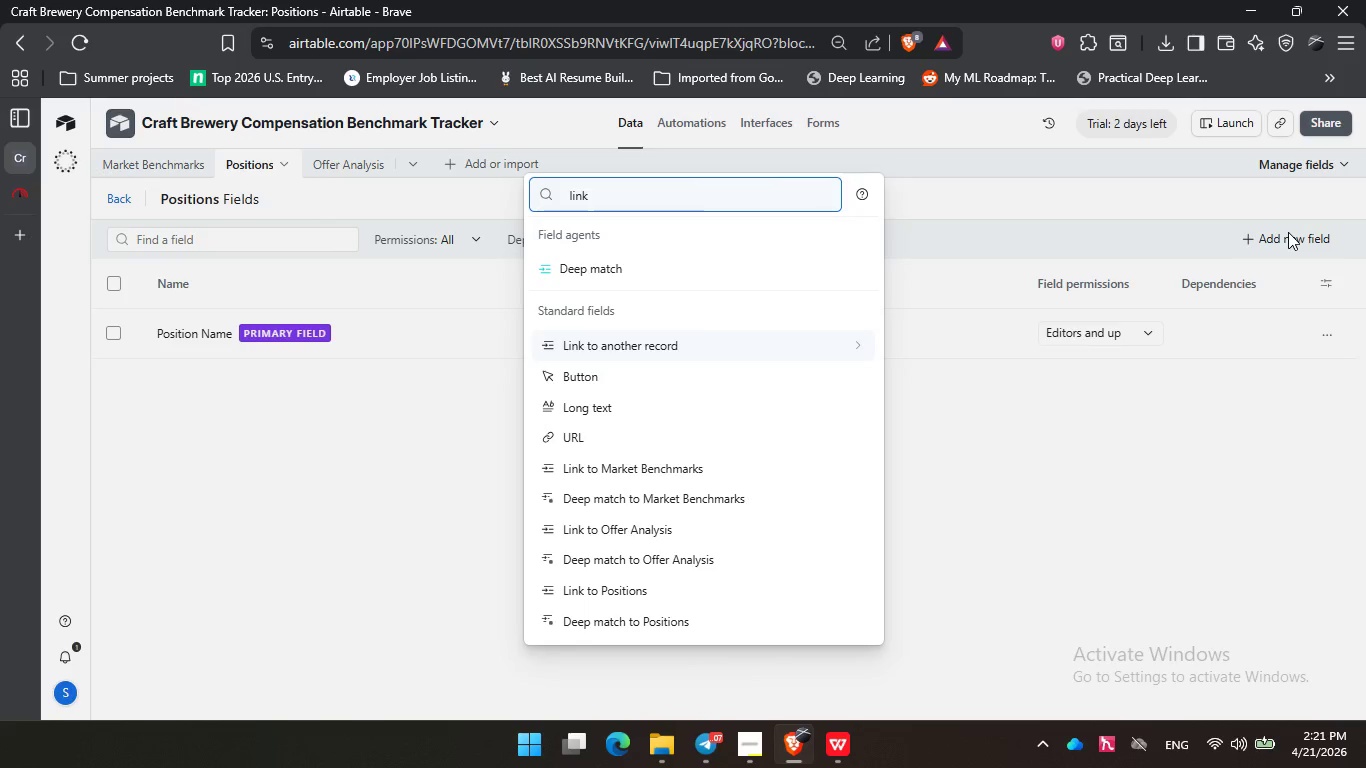 
key(Enter)
 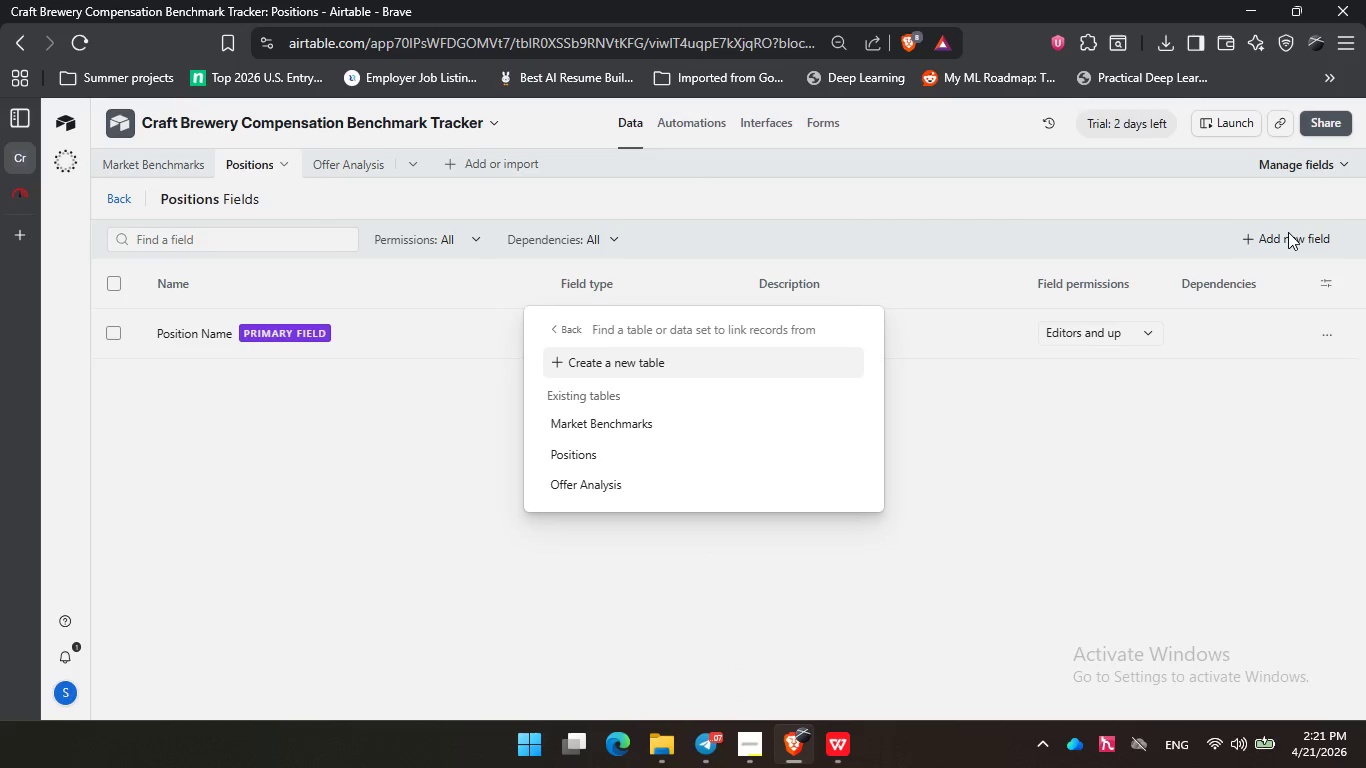 
key(ArrowDown)
 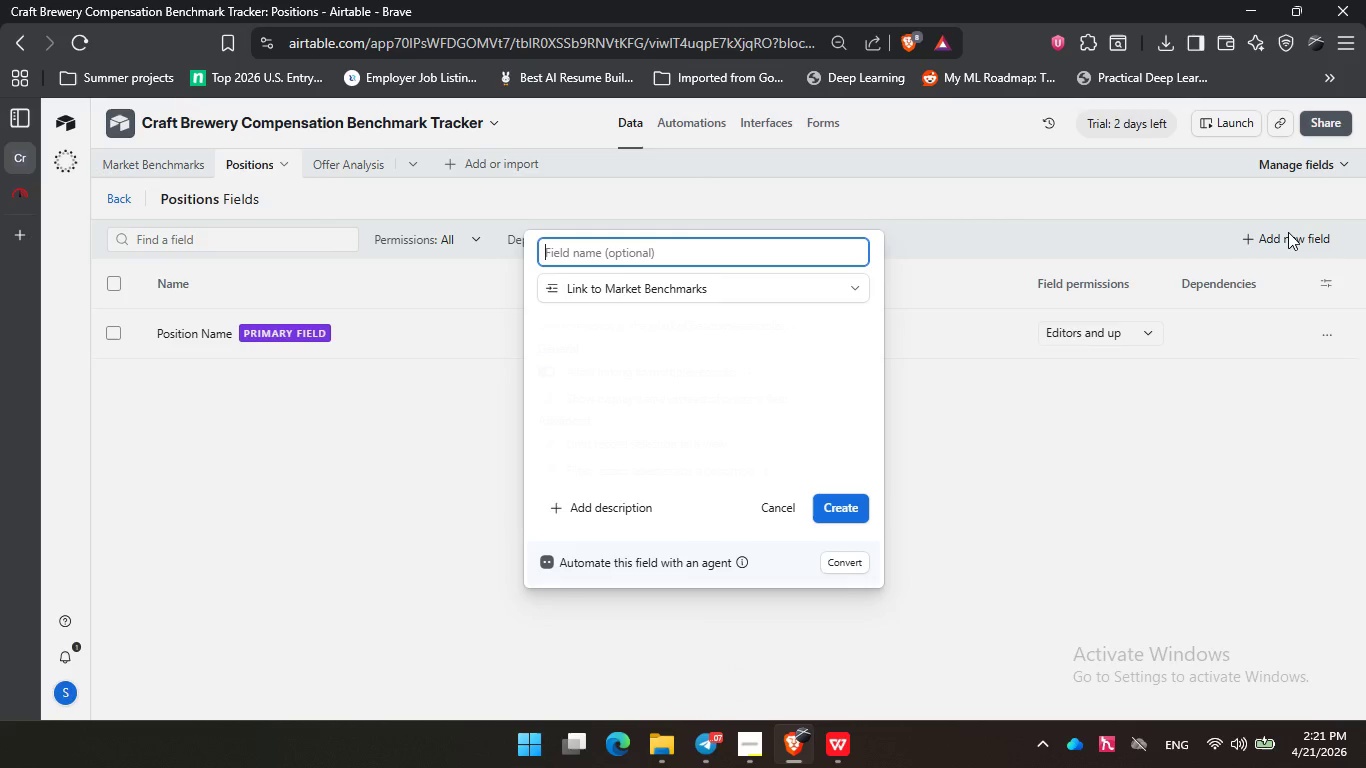 
key(Enter)
 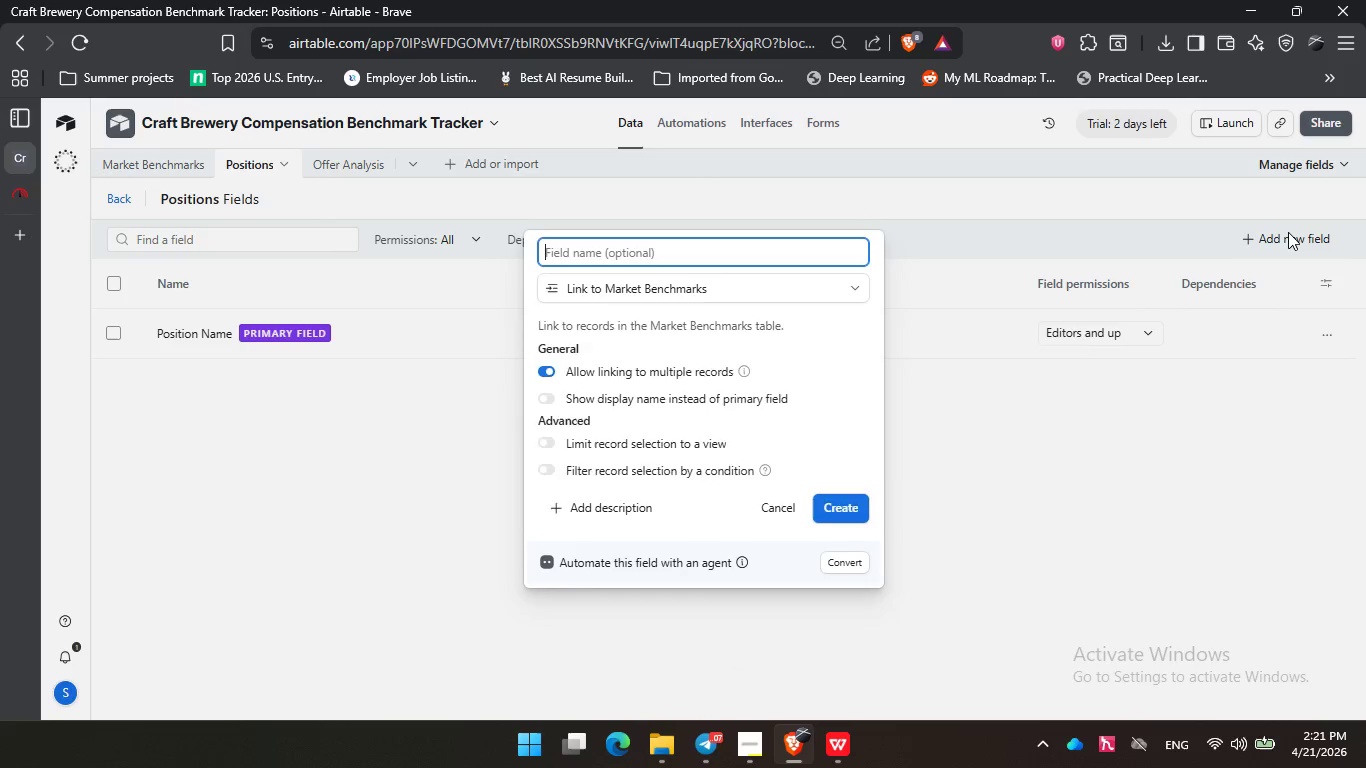 
key(Enter)
 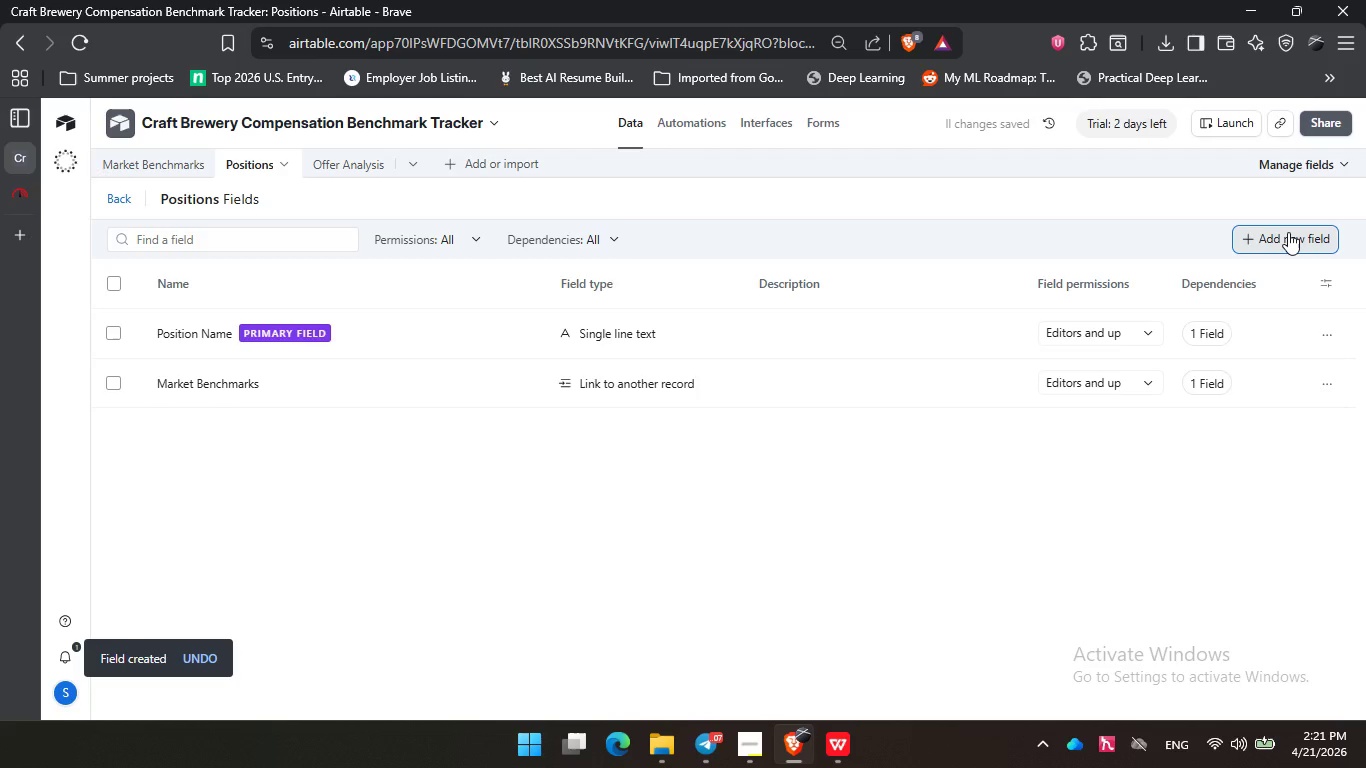 
wait(10.7)
 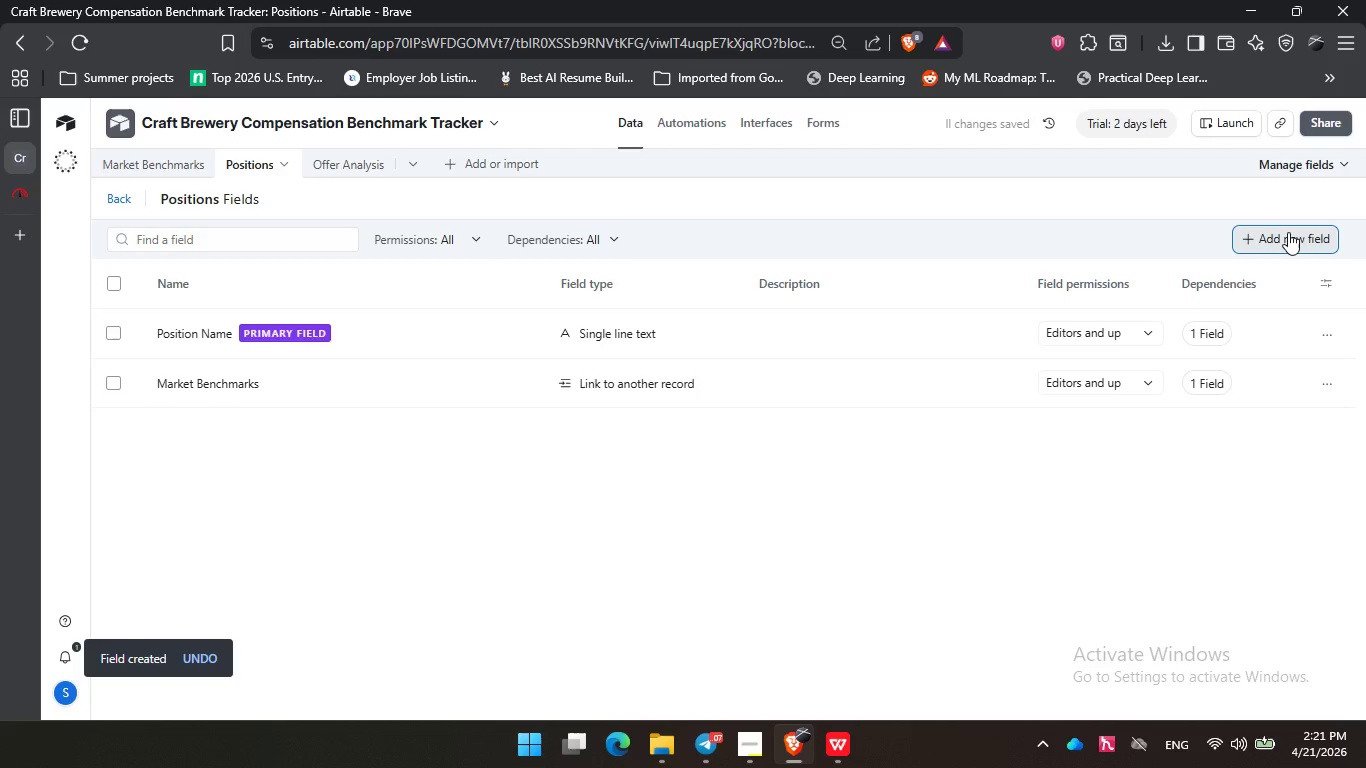 
left_click([1277, 234])
 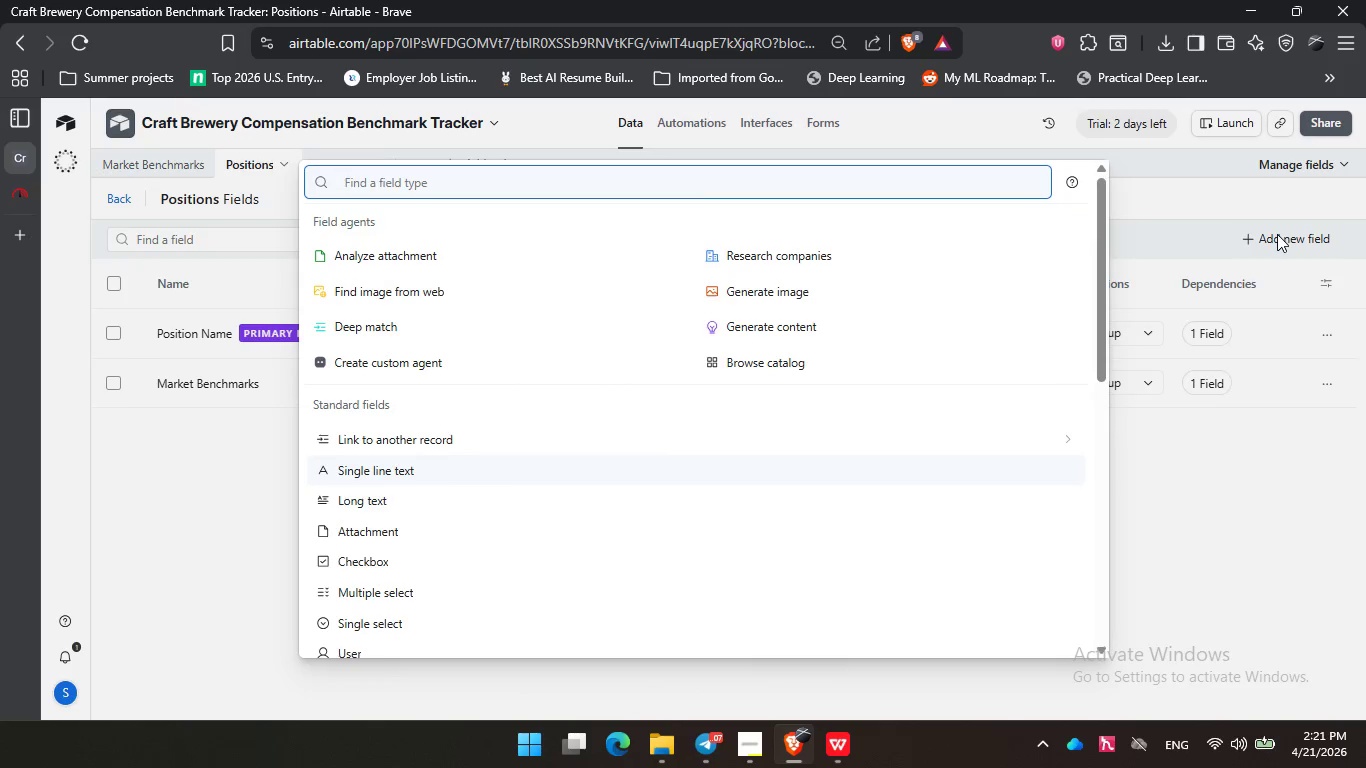 
type(rol)
 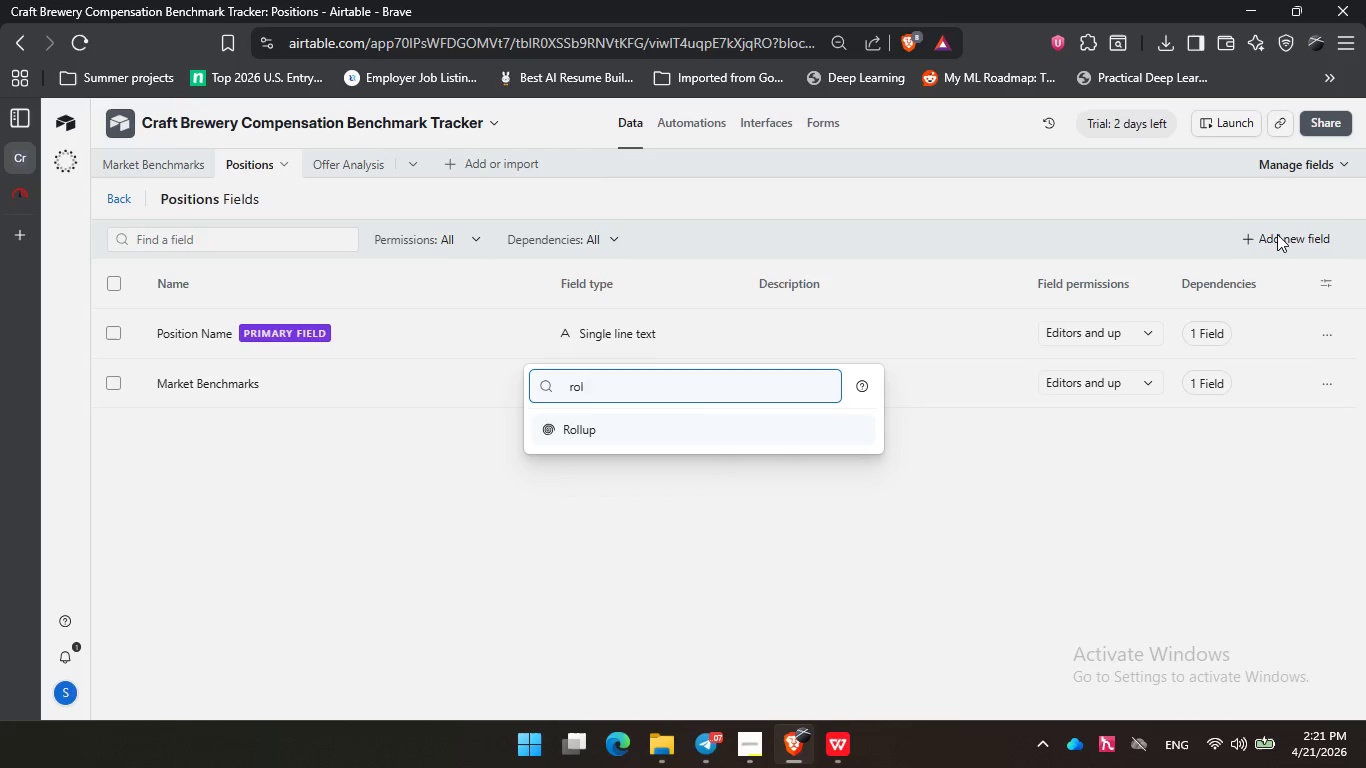 
key(Enter)
 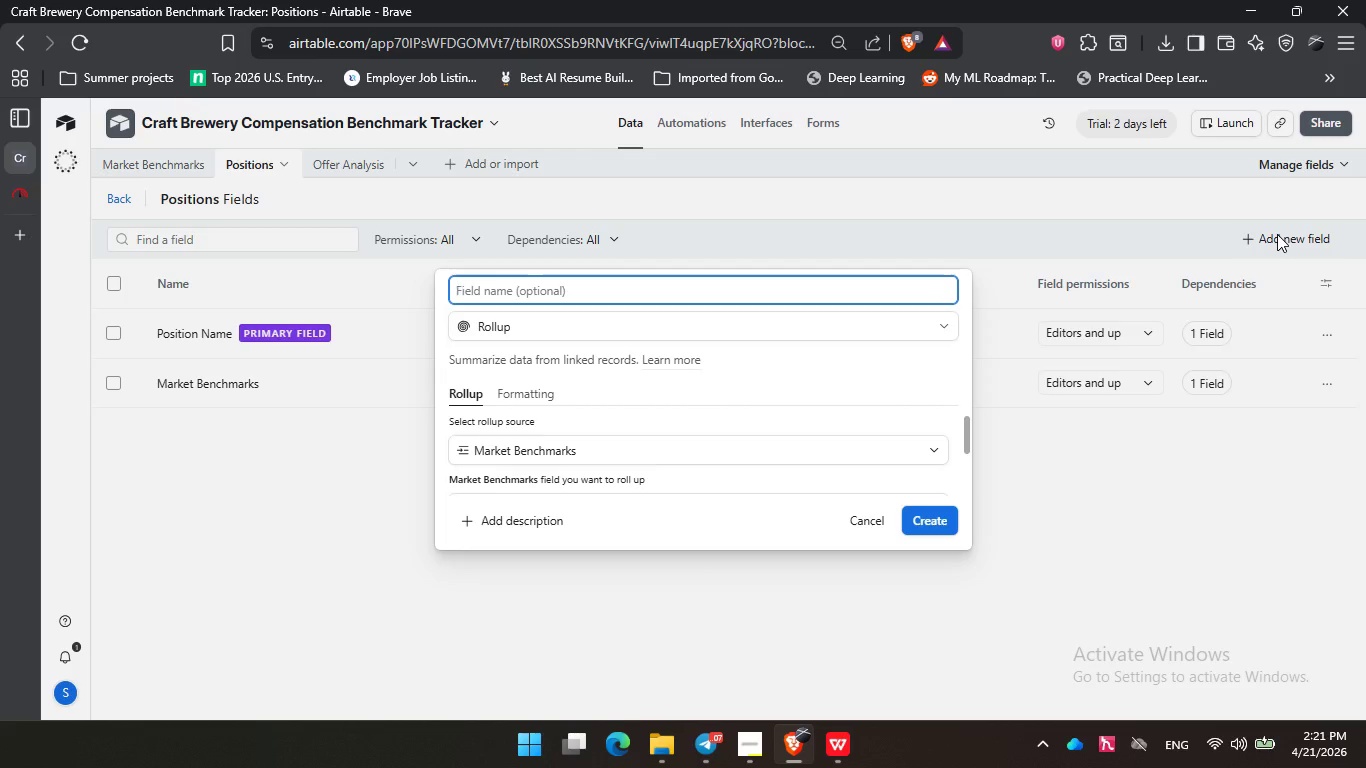 
type(Market N)
key(Backspace)
type(Median Saa)
key(Backspace)
type(a)
key(Backspace)
type(lary)
 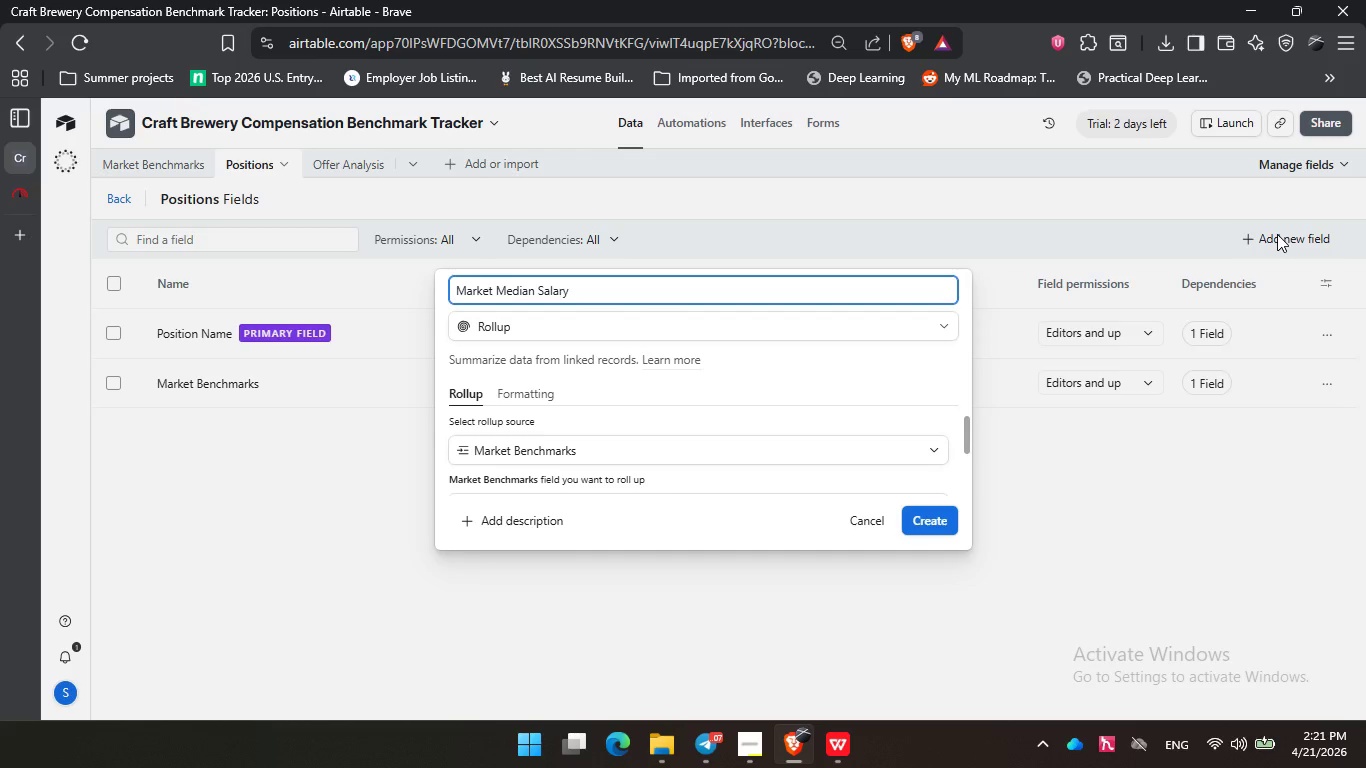 
scroll: coordinate [567, 463], scroll_direction: down, amount: 1.0
 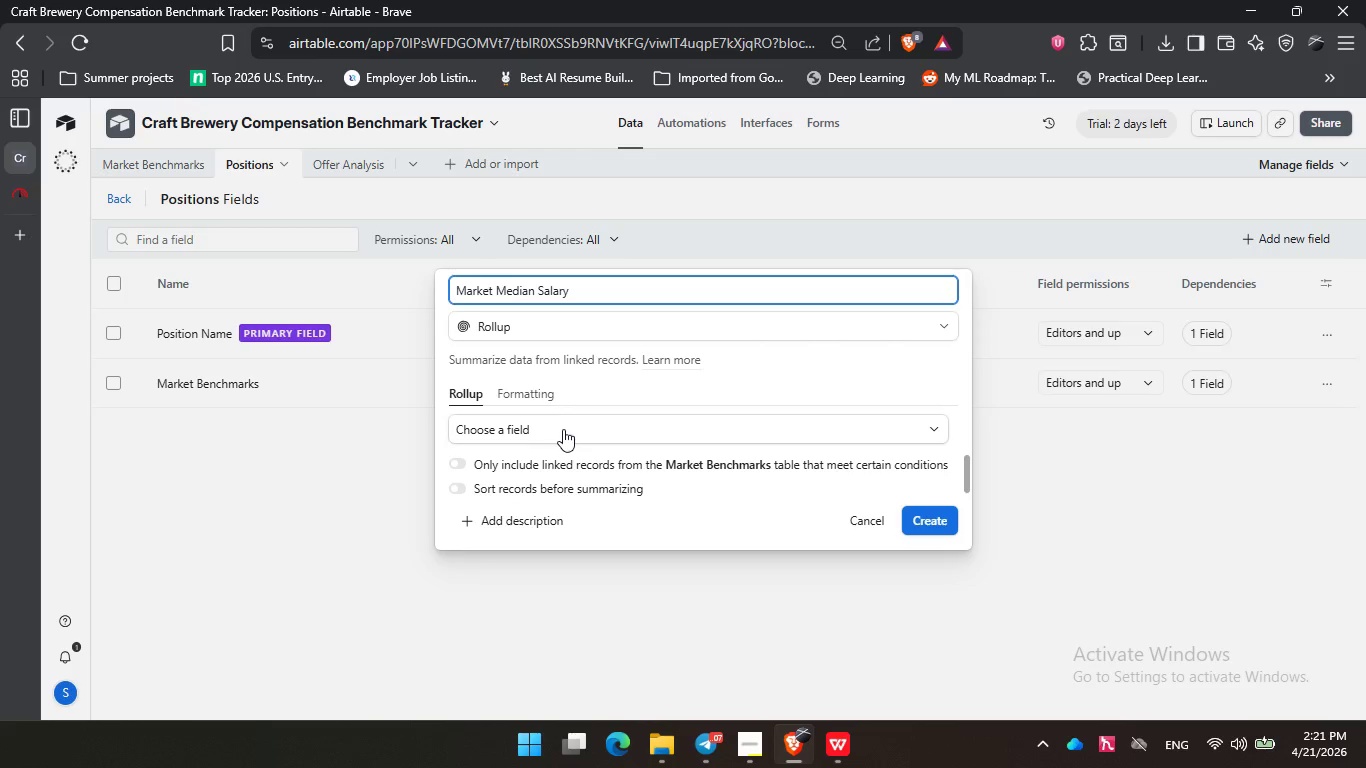 
left_click([563, 429])
 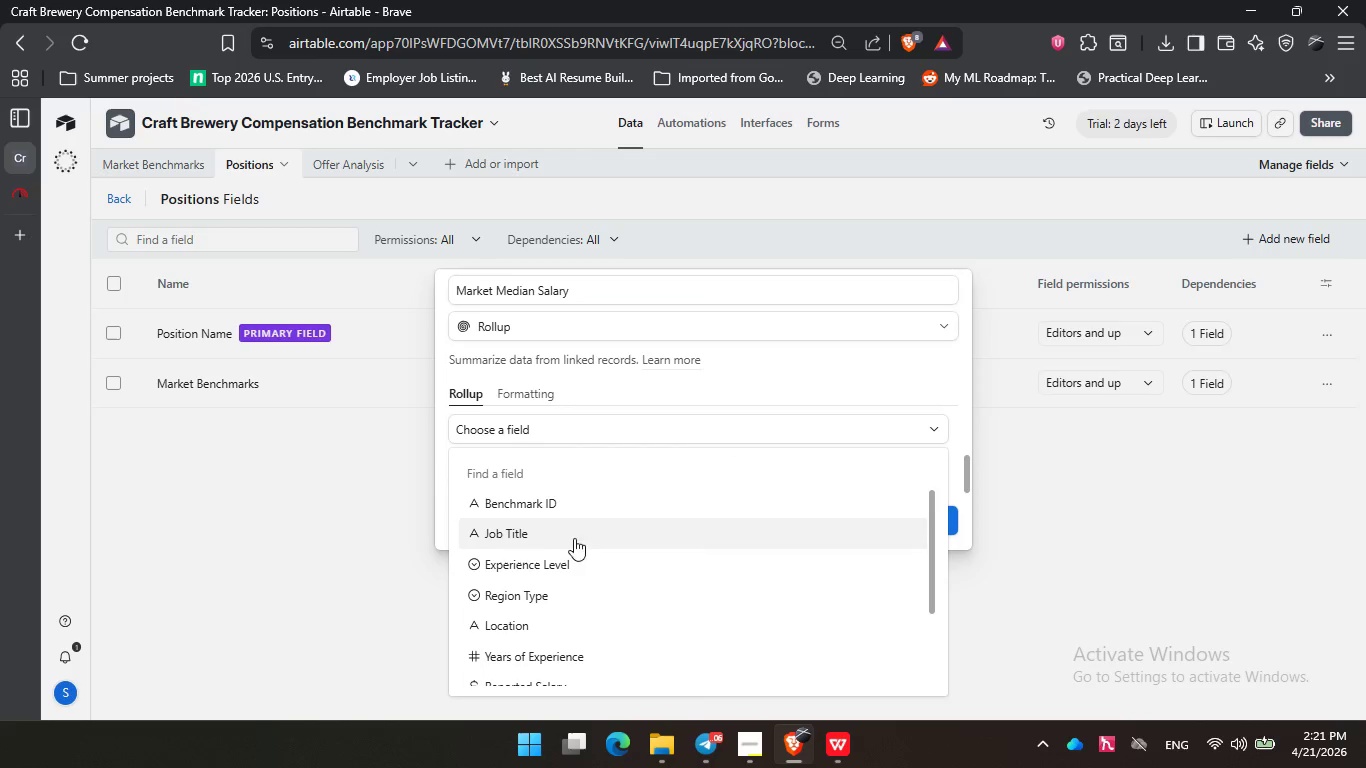 
scroll: coordinate [576, 551], scroll_direction: down, amount: 1.0
 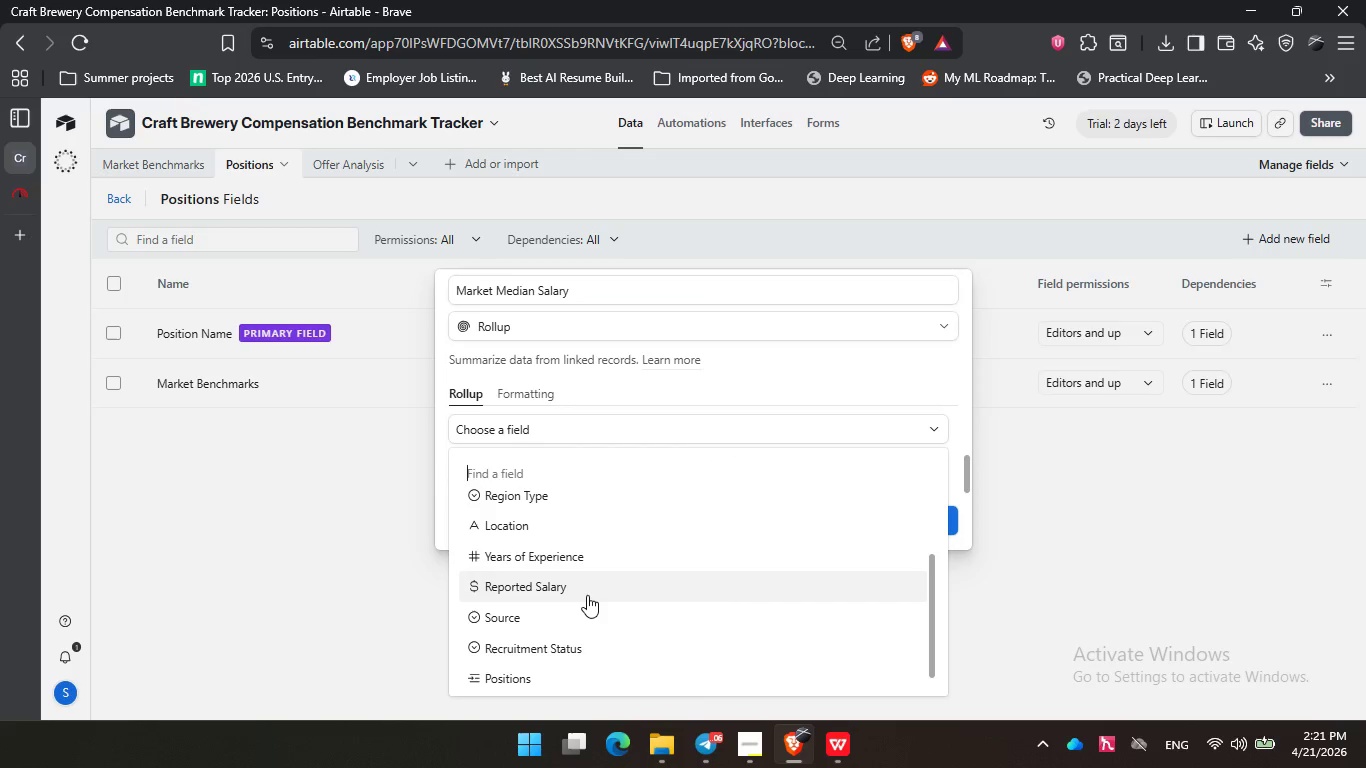 
left_click([587, 595])
 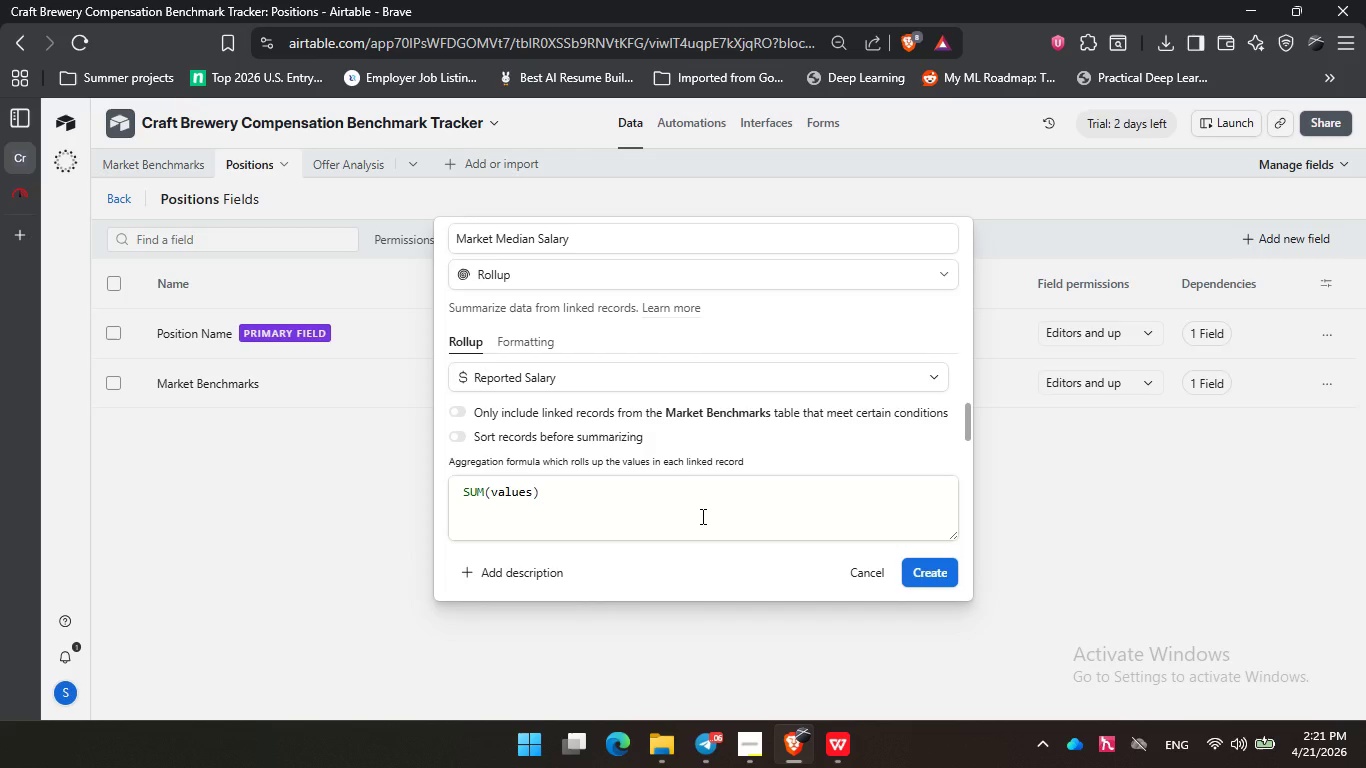 
left_click_drag(start_coordinate=[564, 496], to_coordinate=[442, 485])
 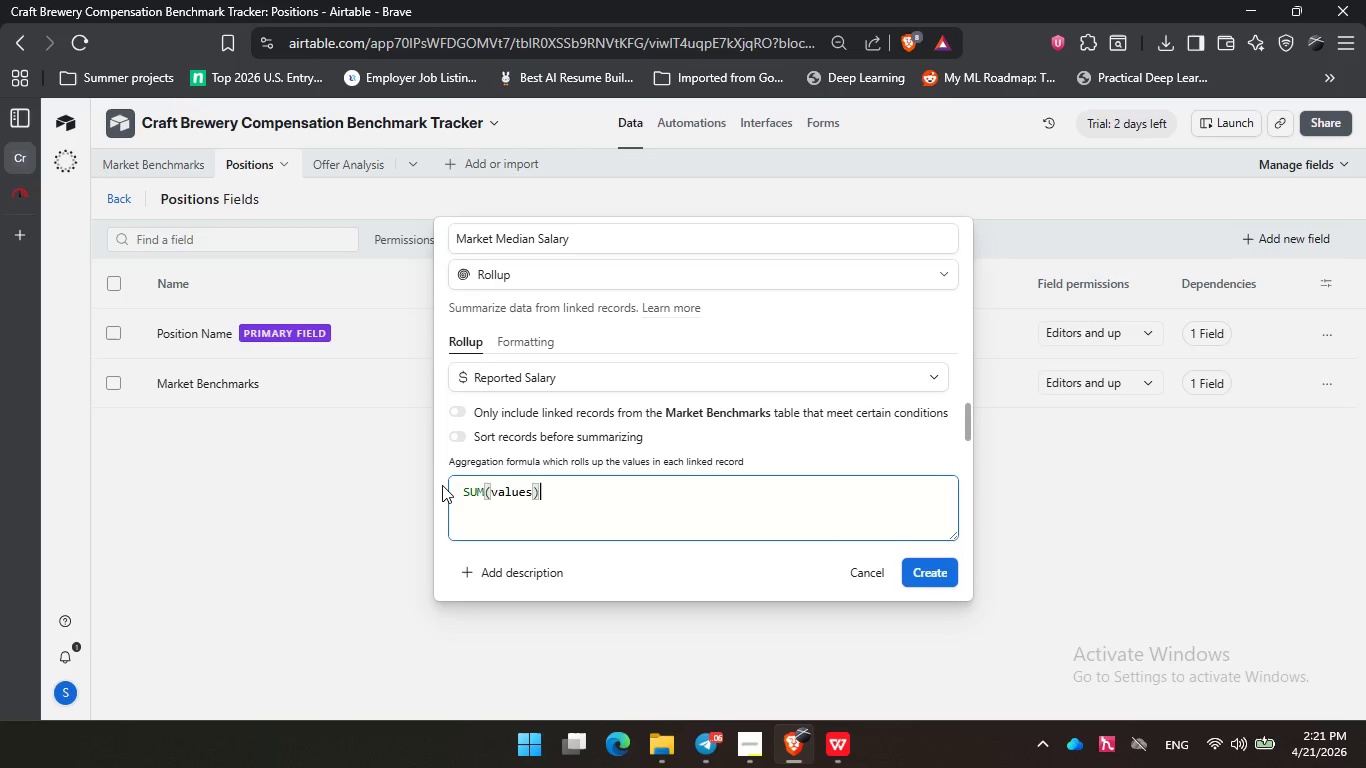 
hold_key(key=Backspace, duration=0.58)
 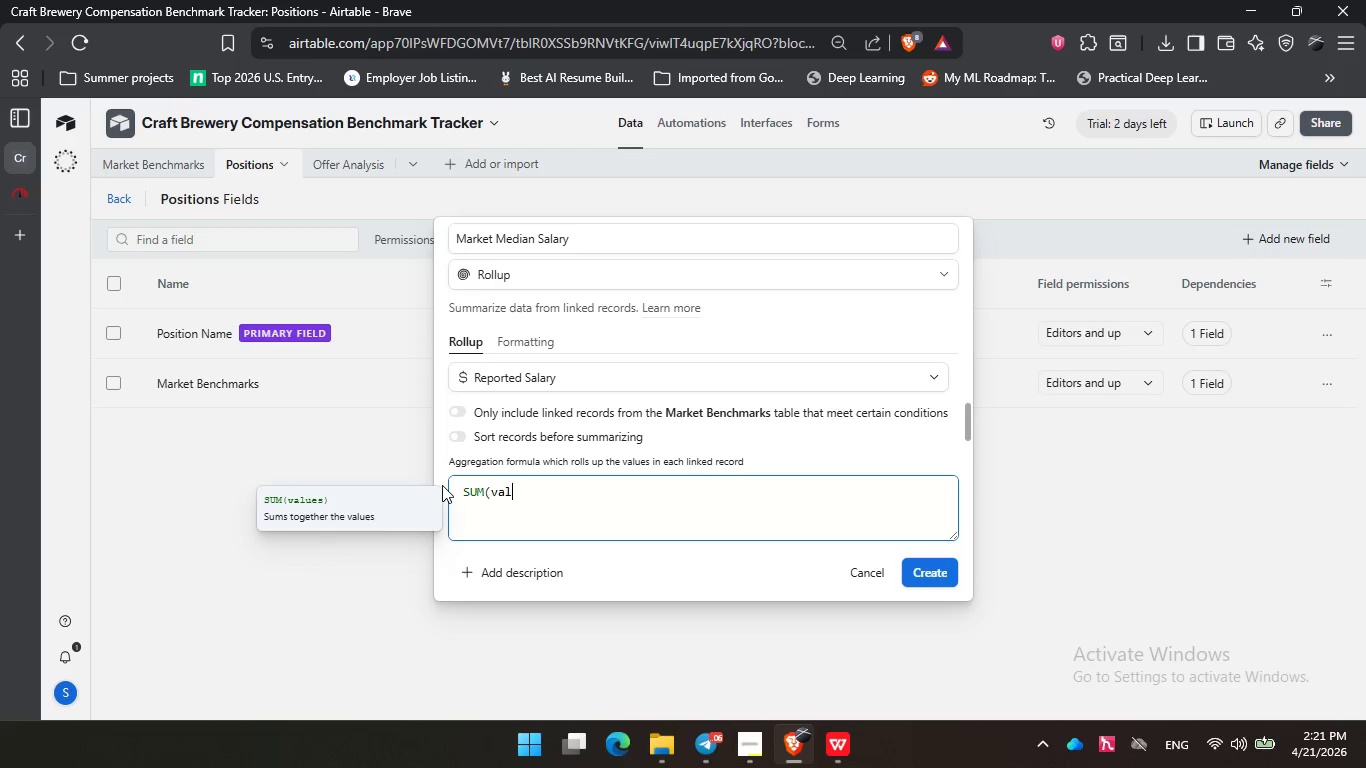 
key(Backspace)
key(Backspace)
key(Backspace)
key(Backspace)
key(Backspace)
key(Backspace)
key(Backspace)
key(Backspace)
type(medi)
key(Backspace)
key(Backspace)
key(Backspace)
key(Backspace)
type(sa)
key(Backspace)
type(u)
key(Backspace)
key(Backspace)
key(Backspace)
type(me)
key(Backspace)
key(Backspace)
type(m)
key(Backspace)
type(av)
 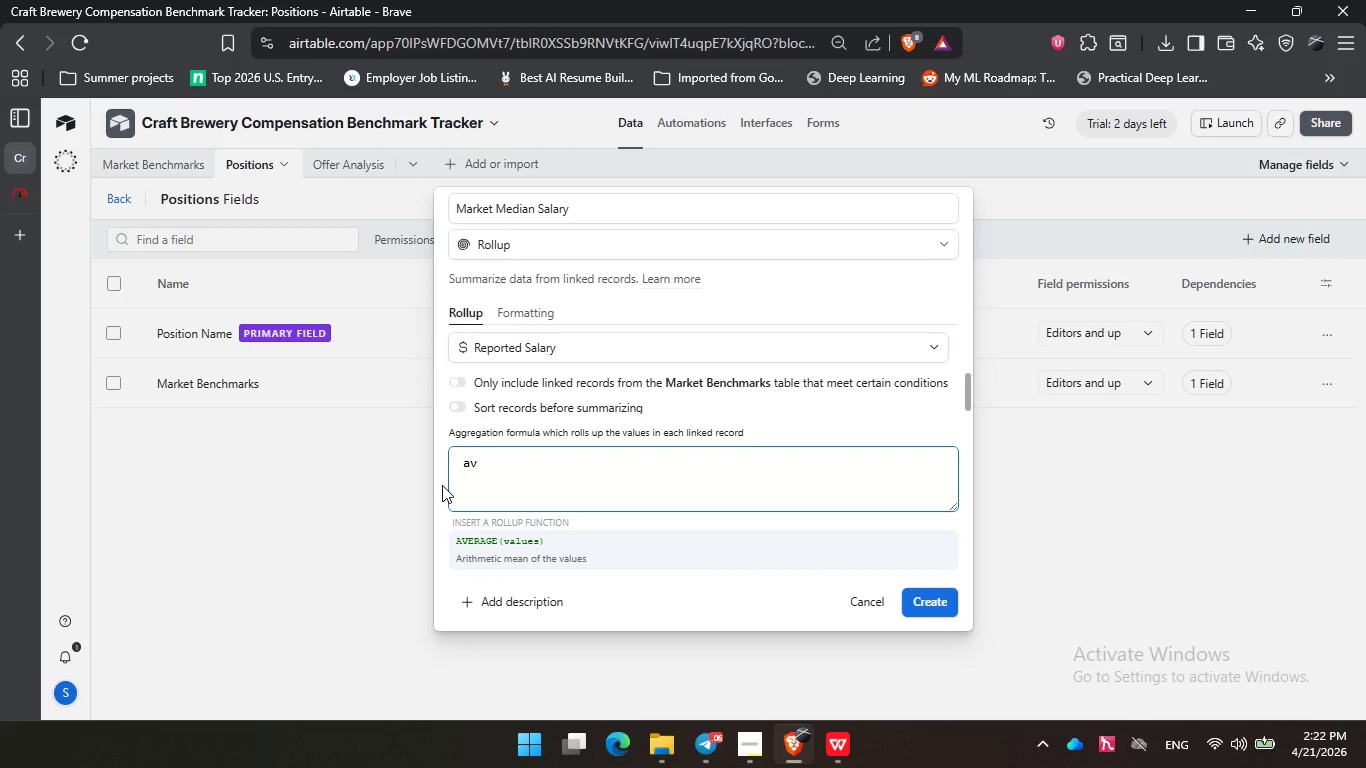 
key(Enter)
 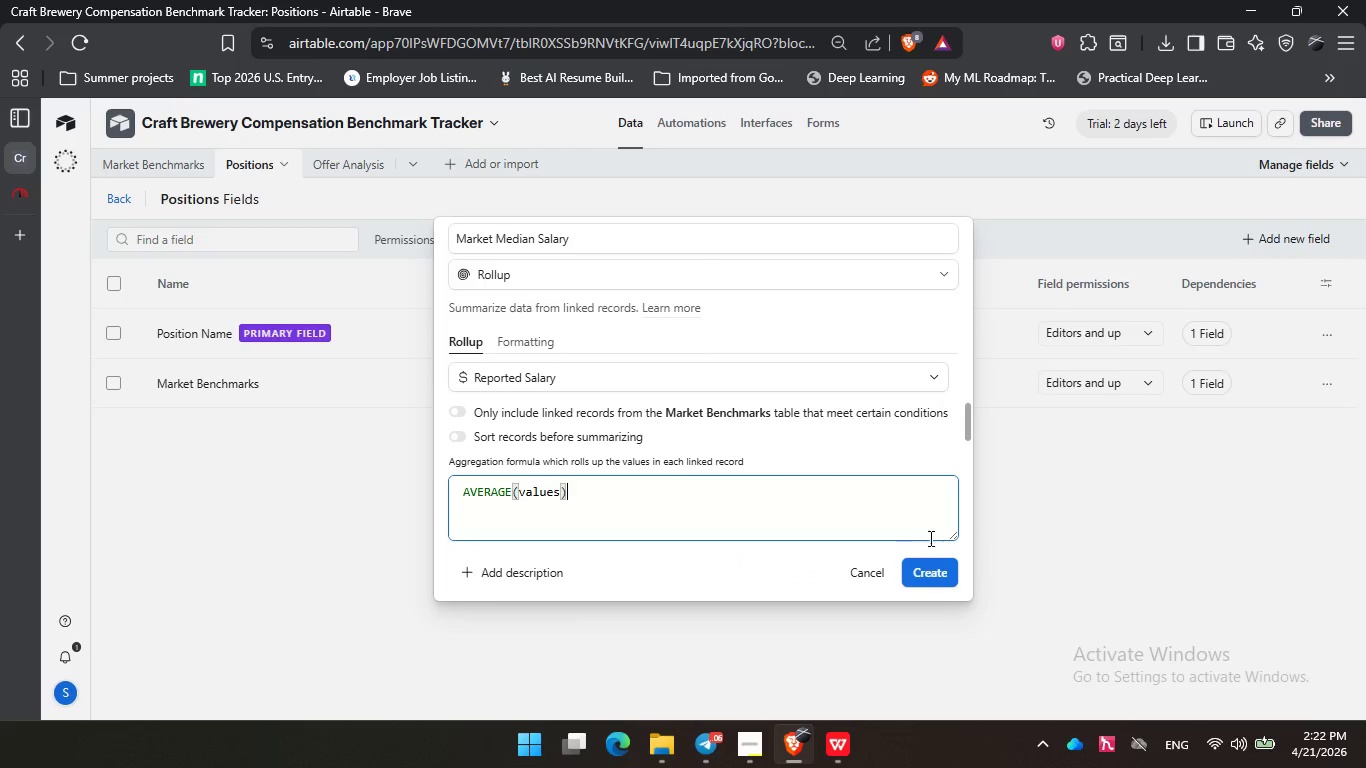 
left_click([935, 576])
 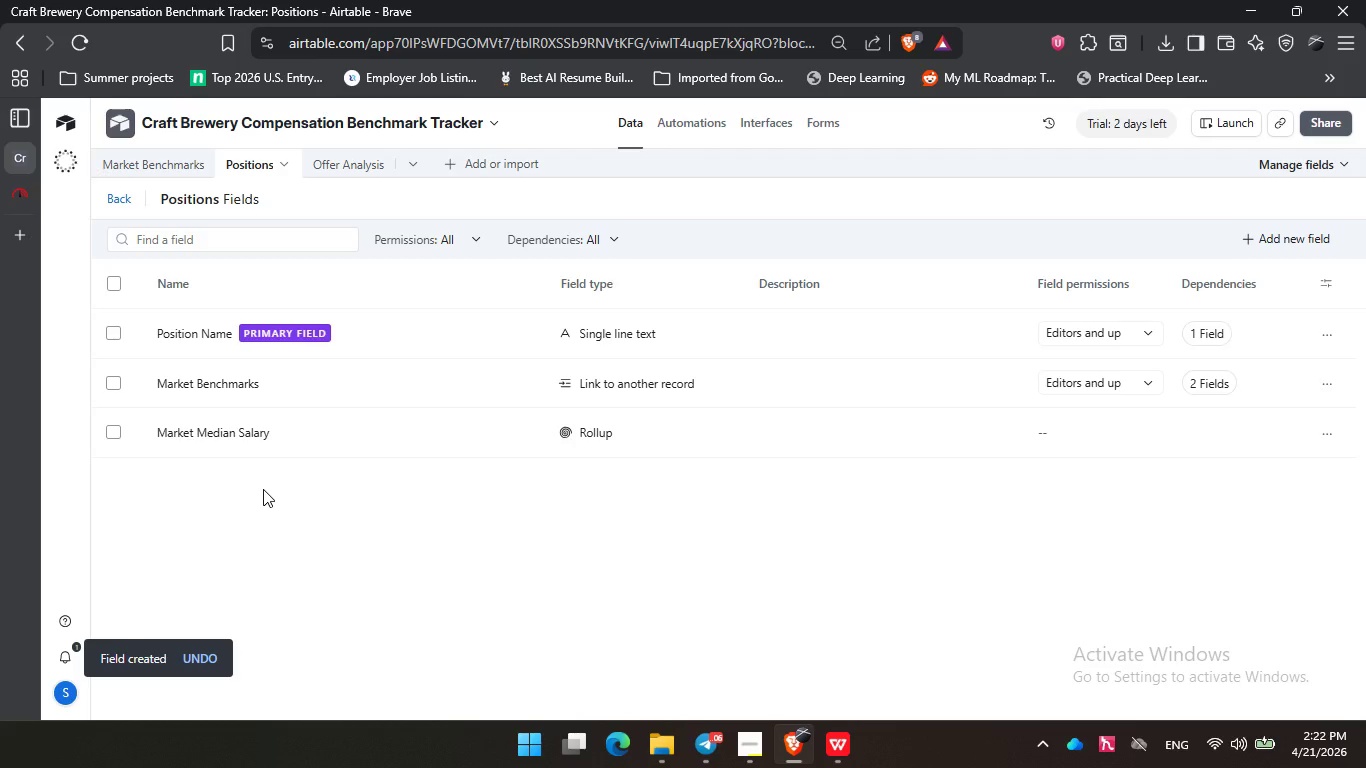 
wait(12.44)
 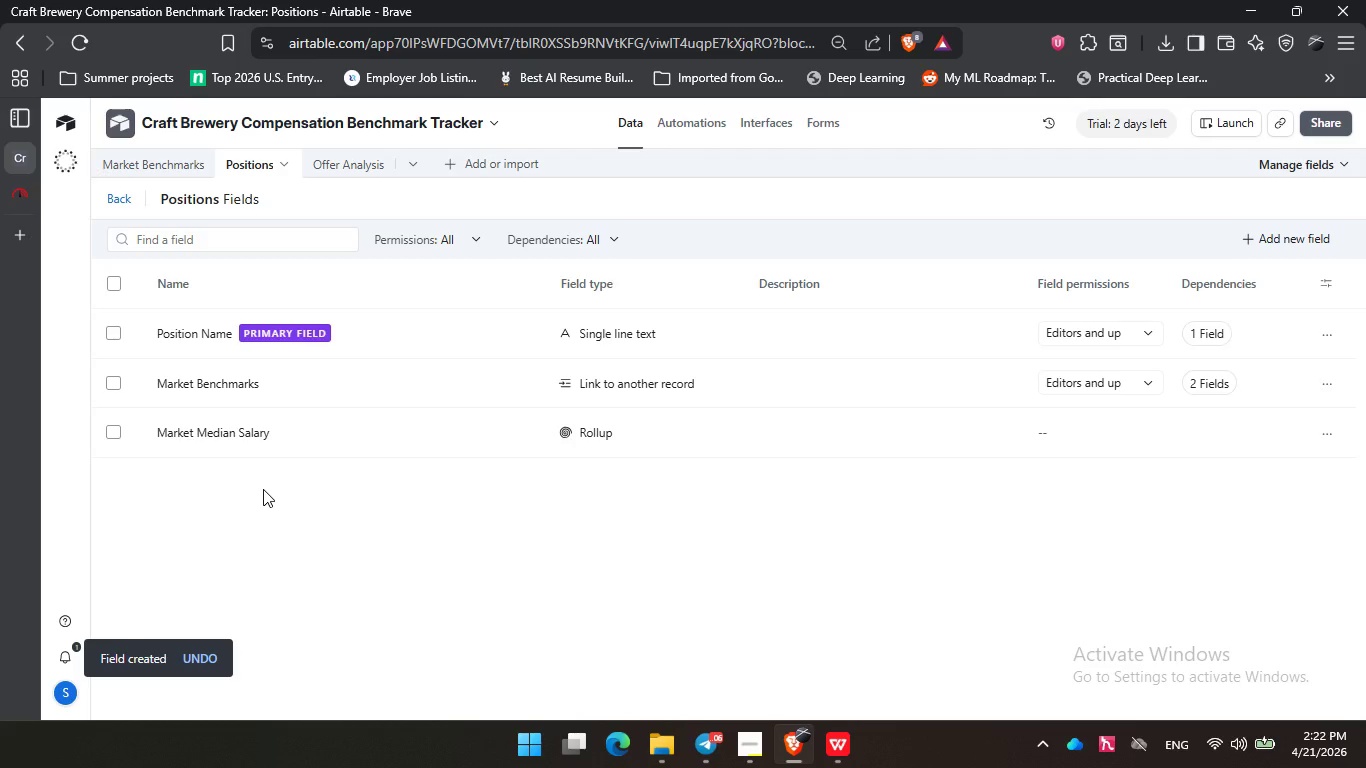 
left_click([360, 499])
 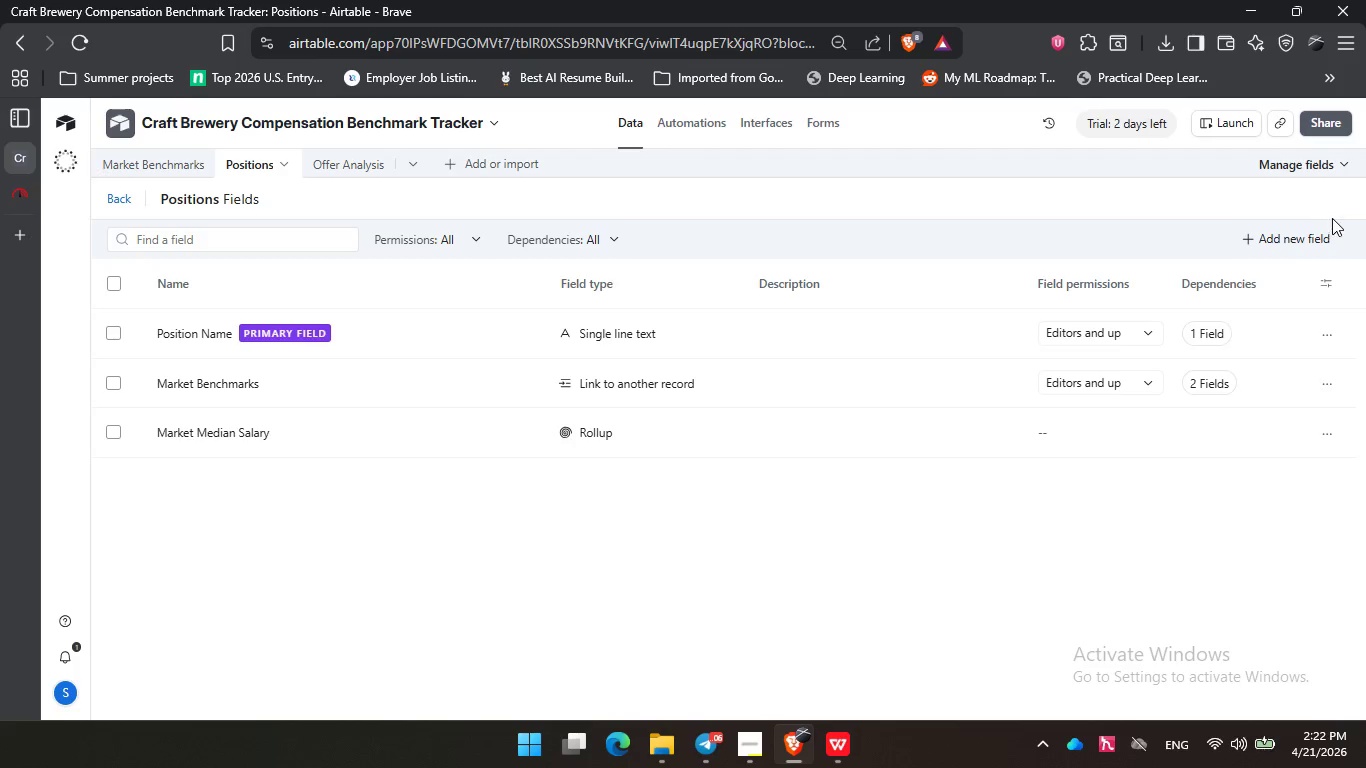 
left_click([1308, 235])
 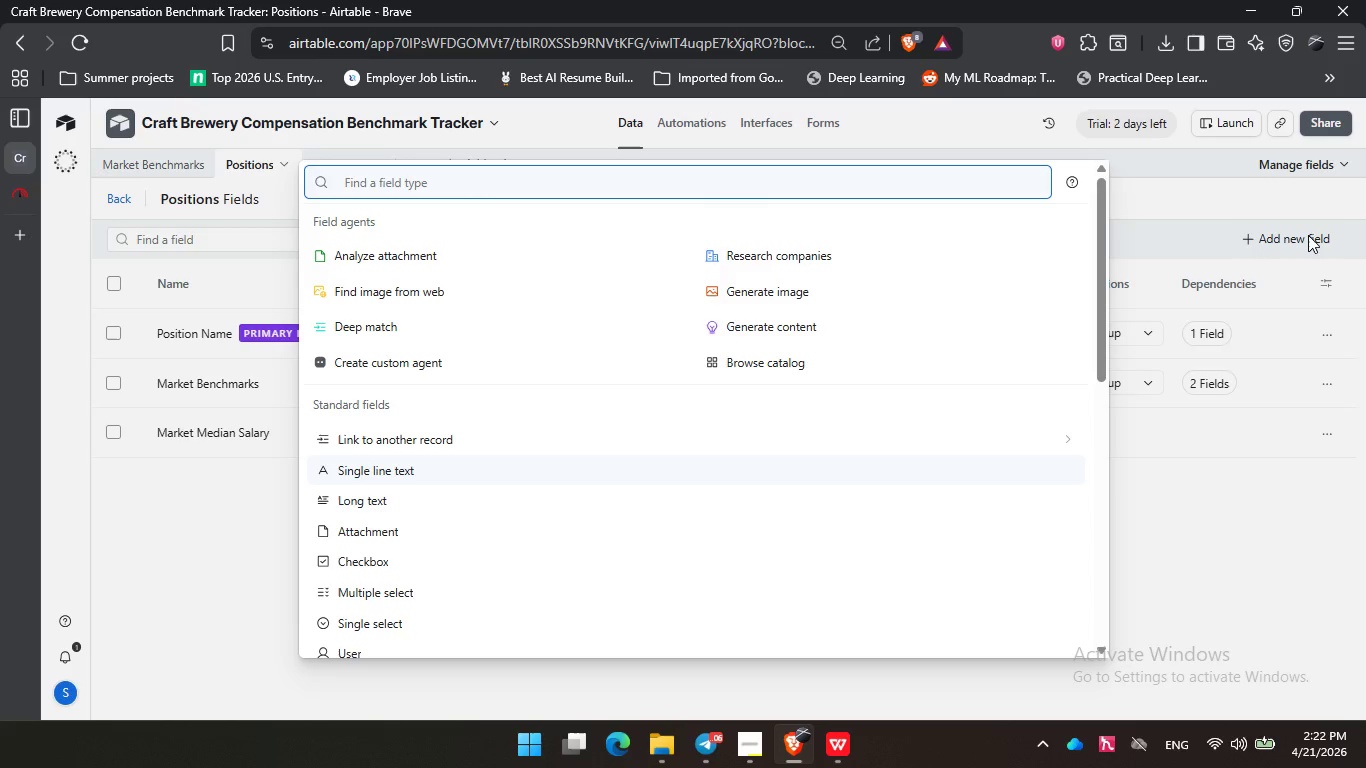 
type(fo)
 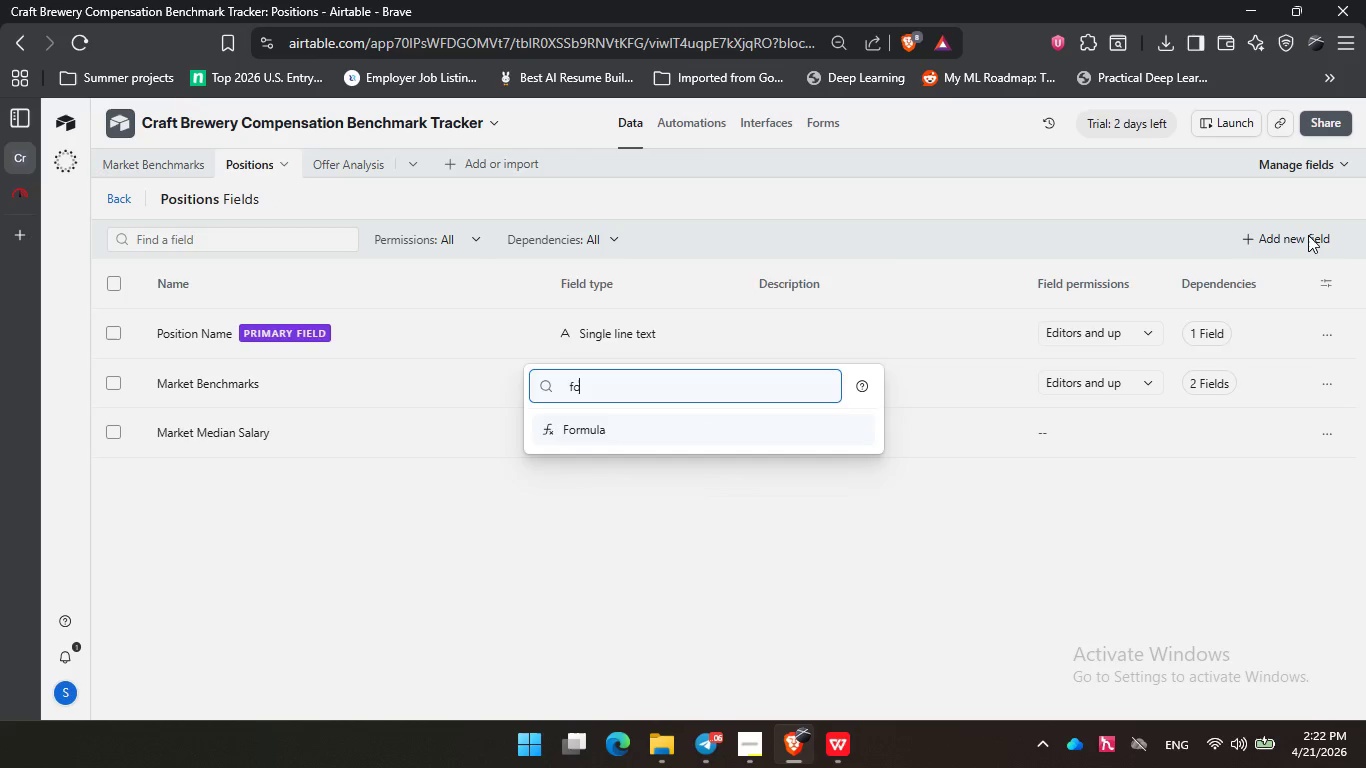 
key(Enter)
 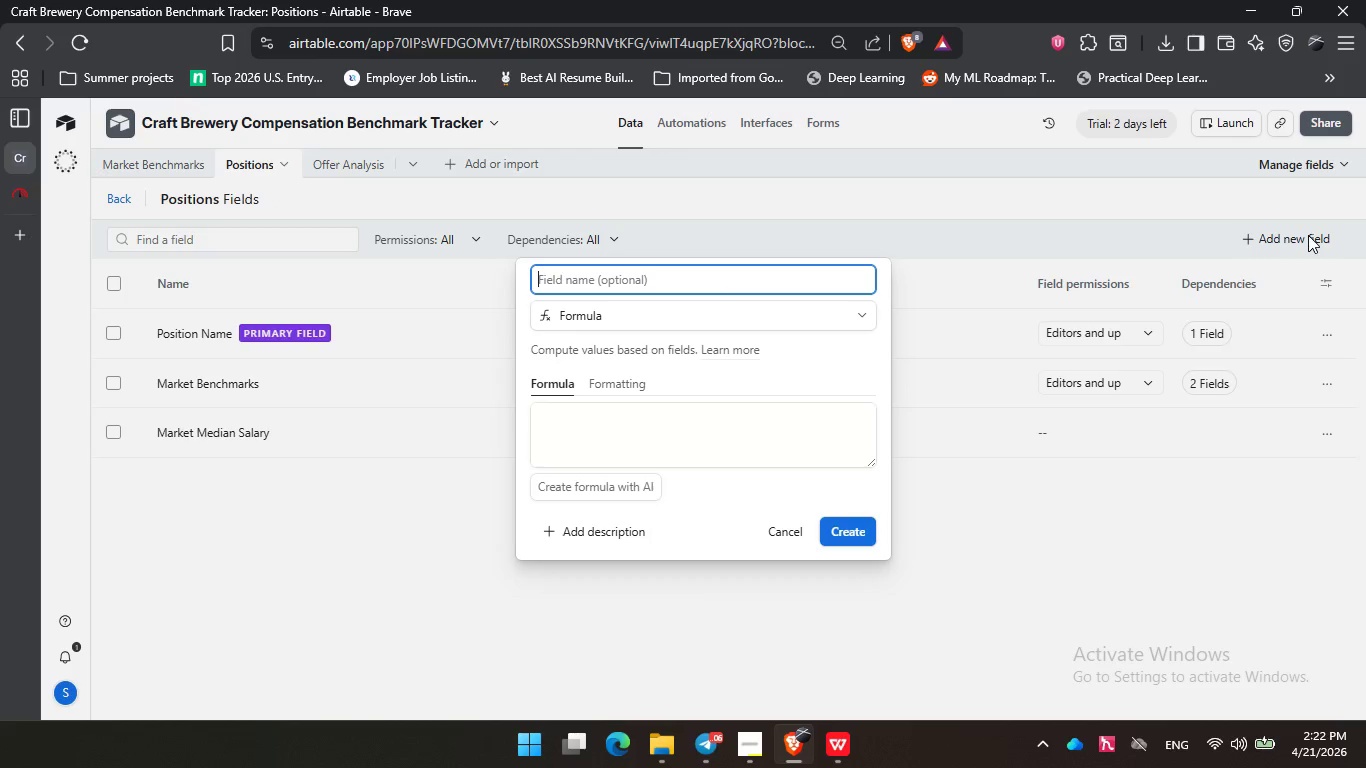 
type(Competitive Range )
 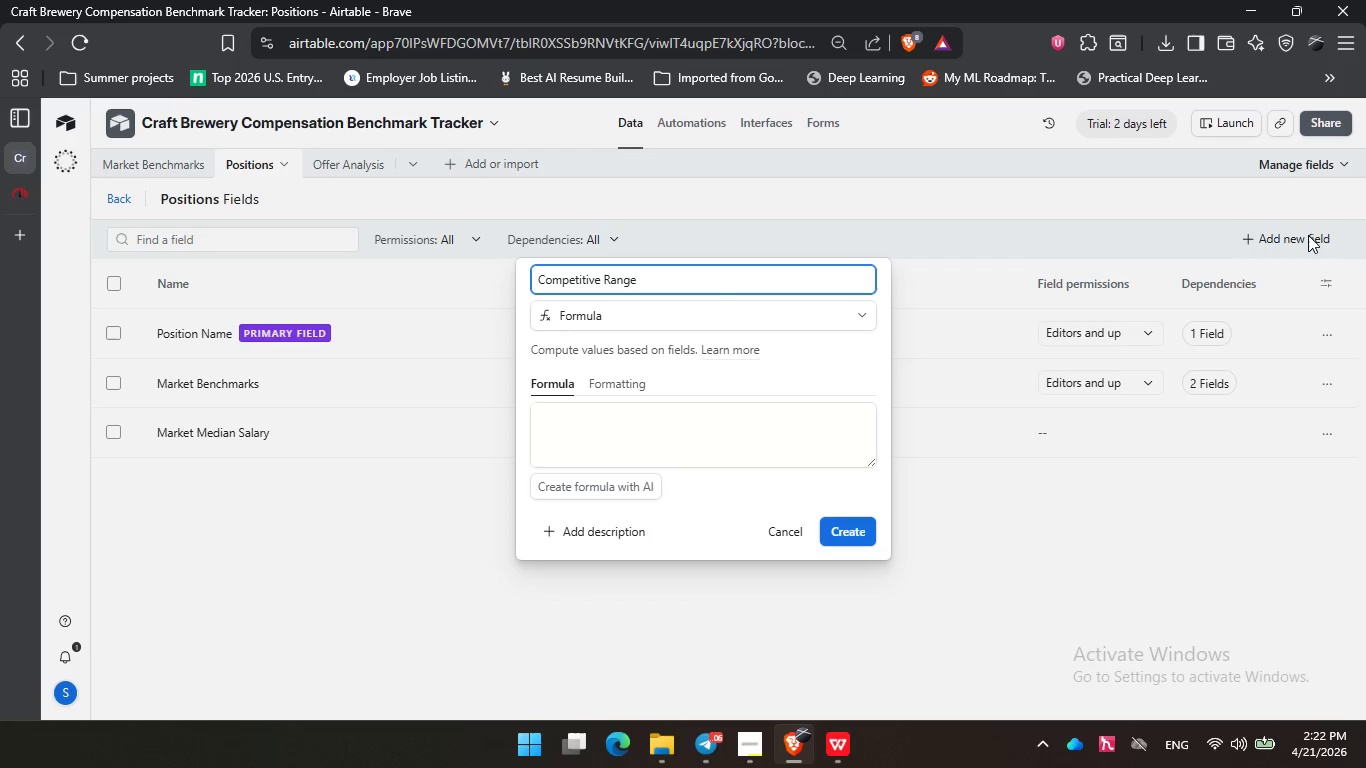 
left_click([701, 436])
 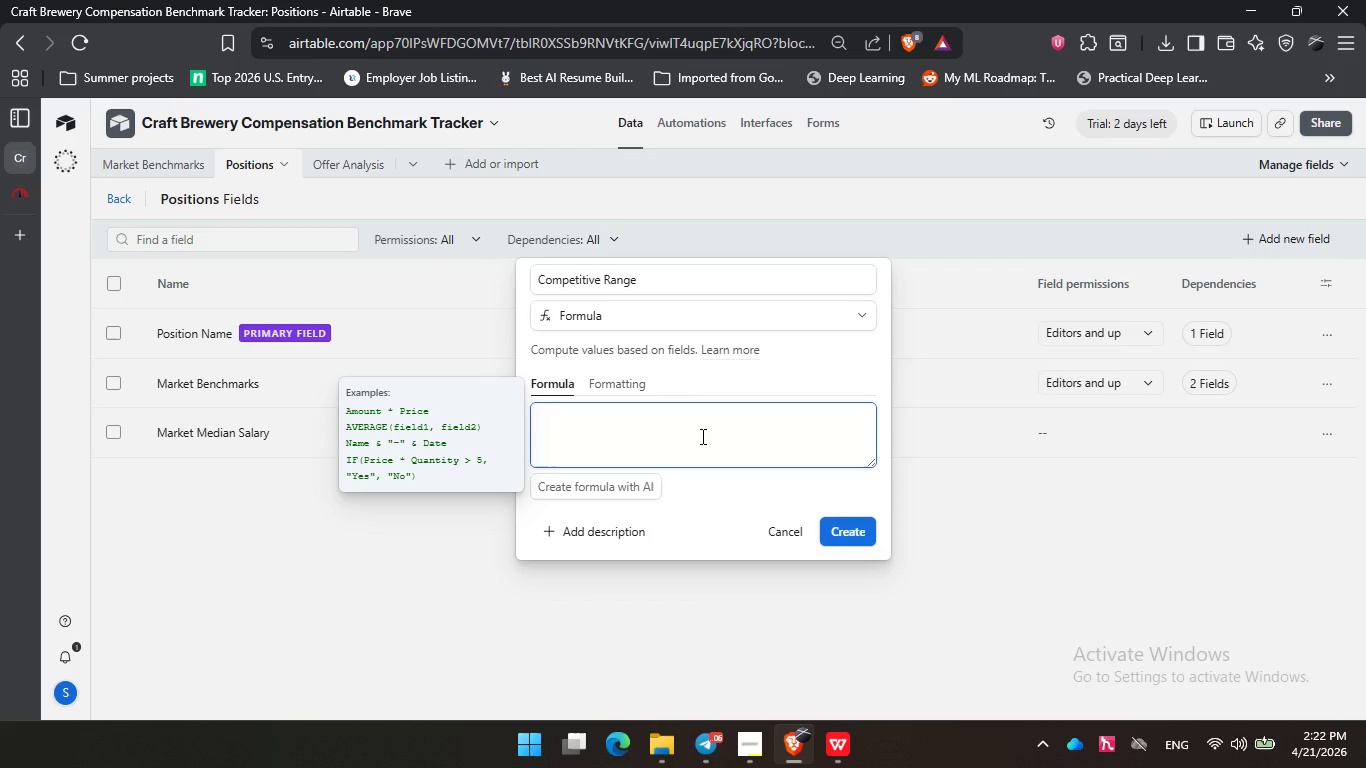 
type(rou)
 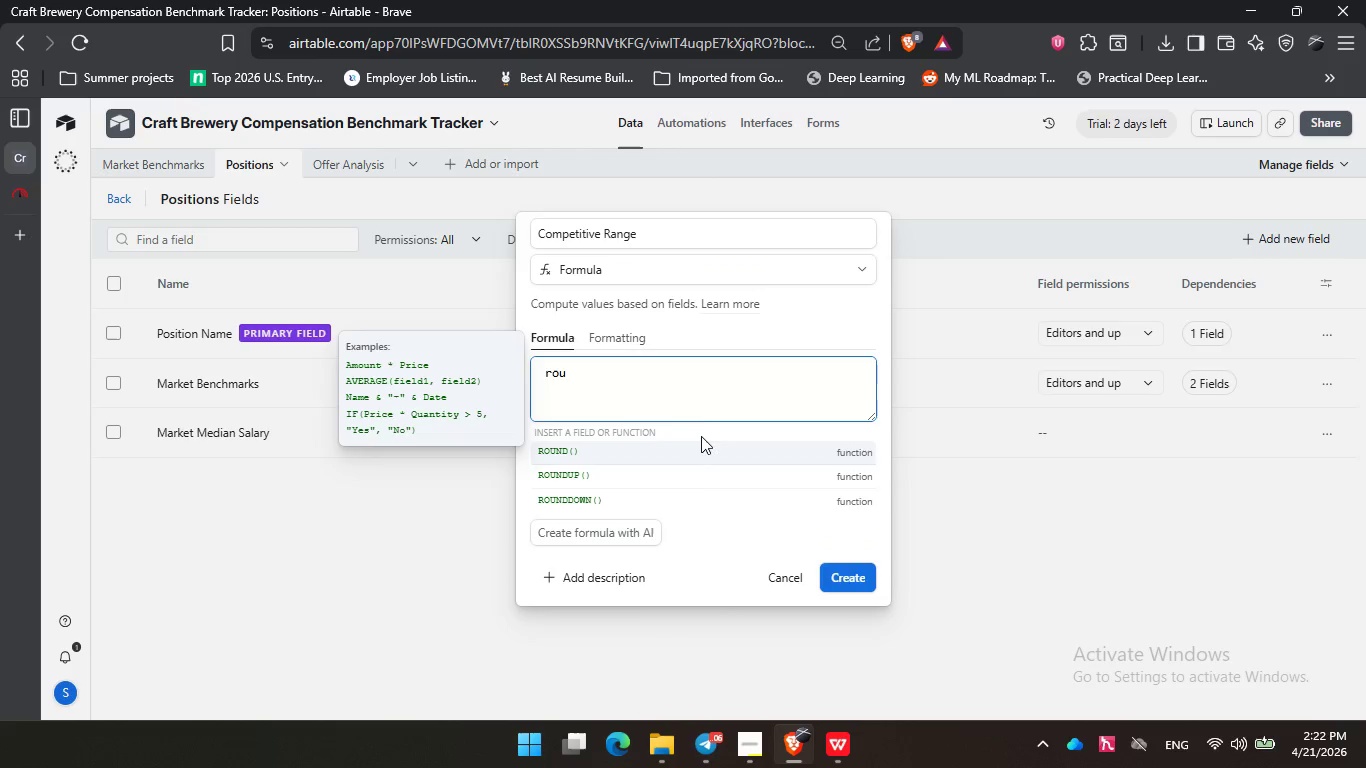 
key(Enter)
 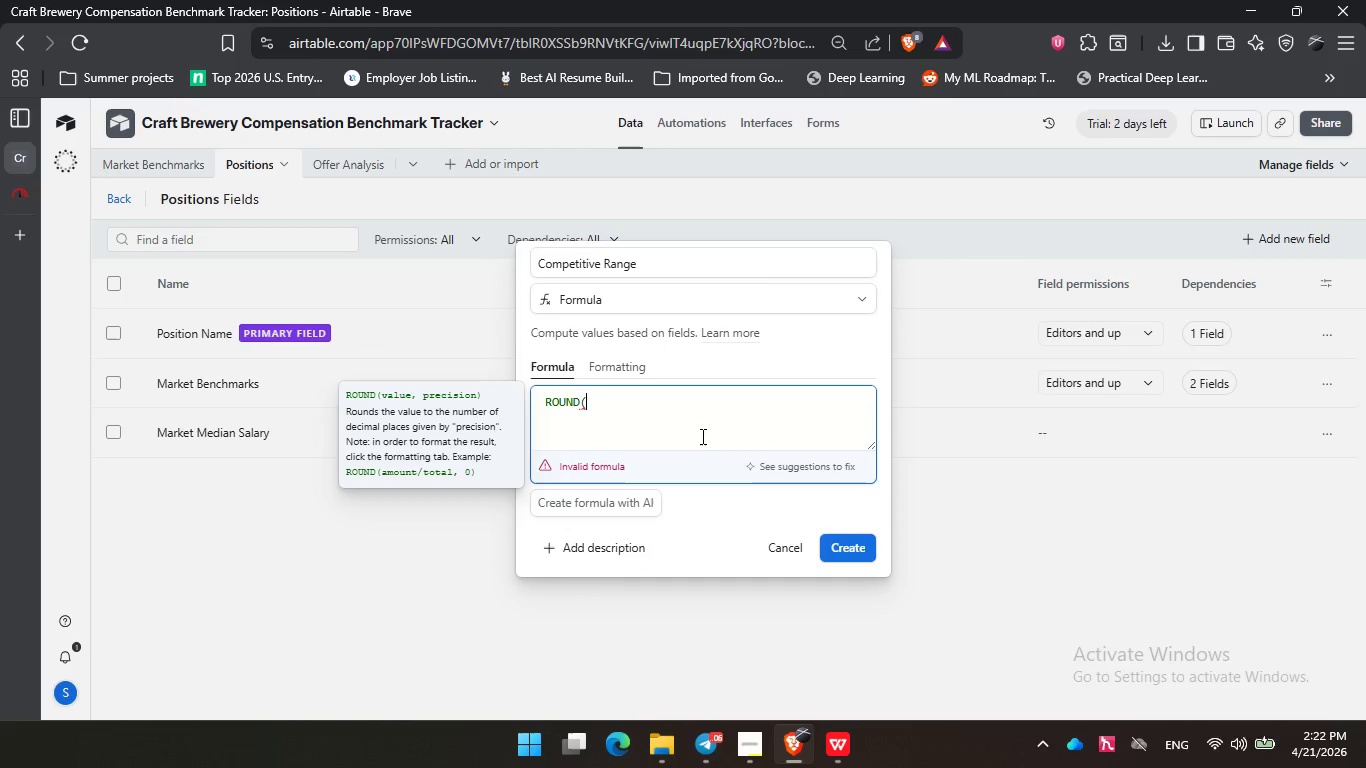 
type(a)
key(Backspace)
type(mar)
 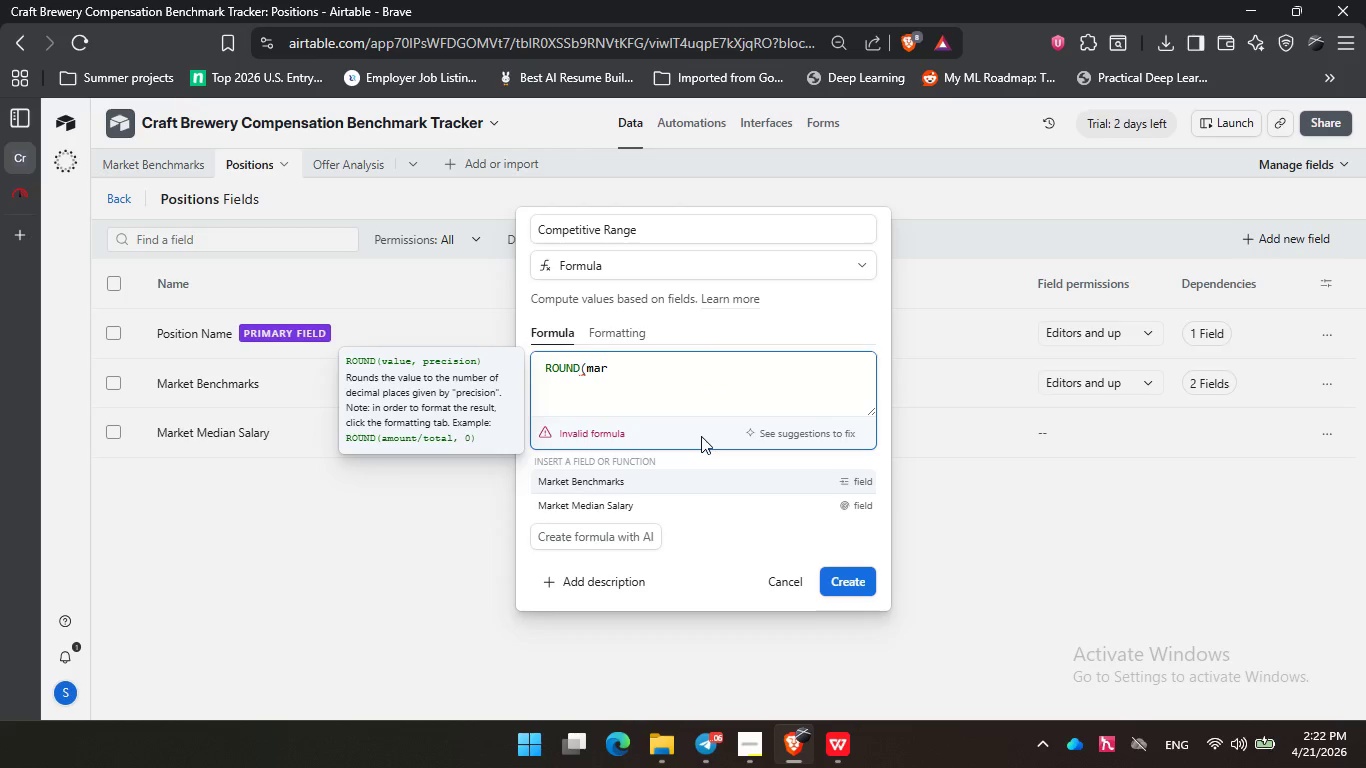 
key(ArrowDown)
 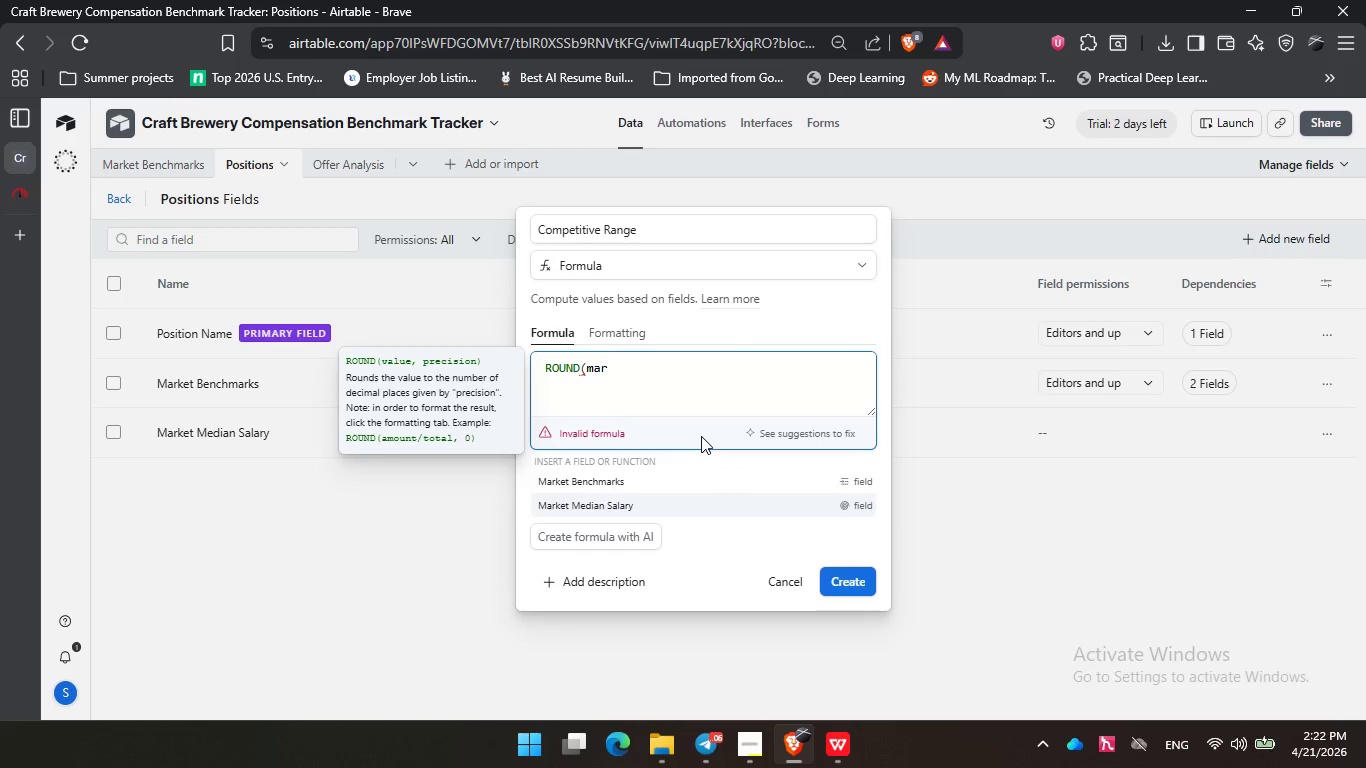 
key(Enter)
 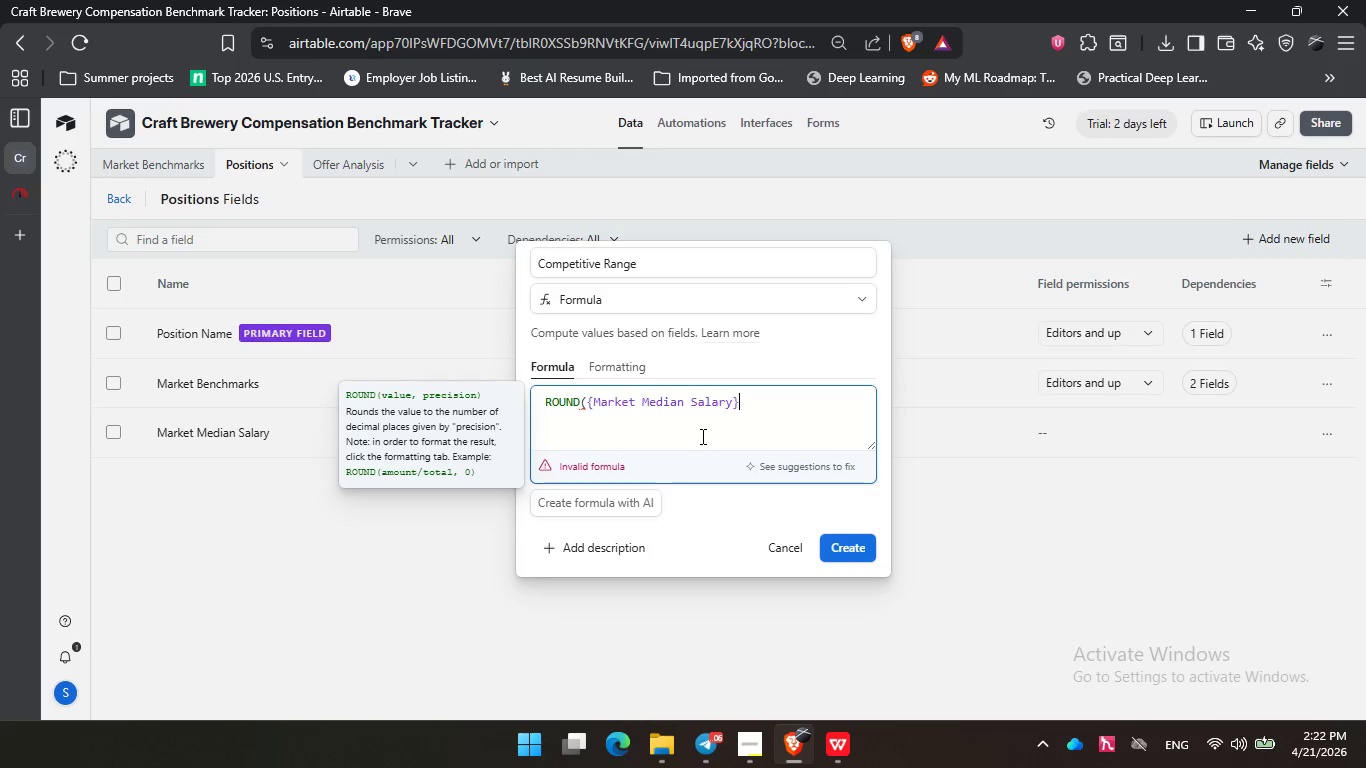 
key(Space)
 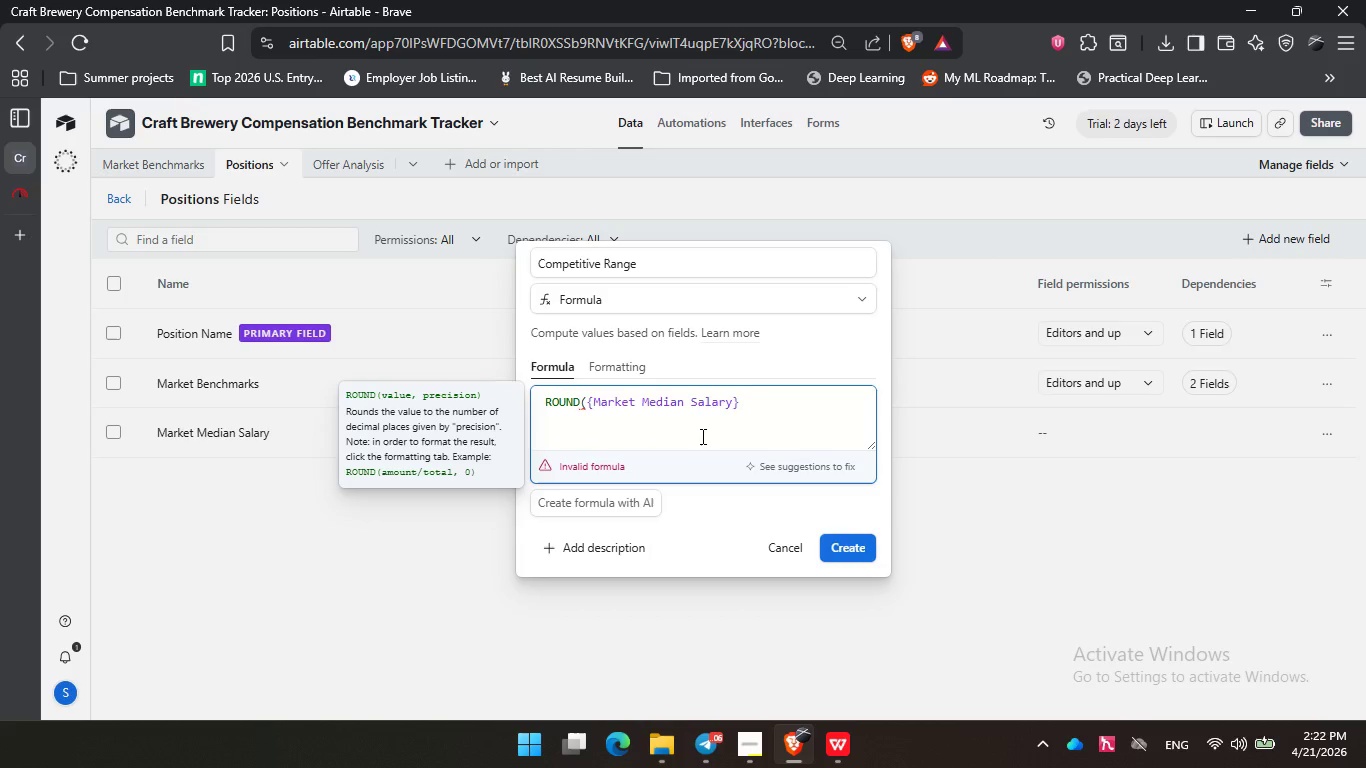 
key(NumpadMultiply)
 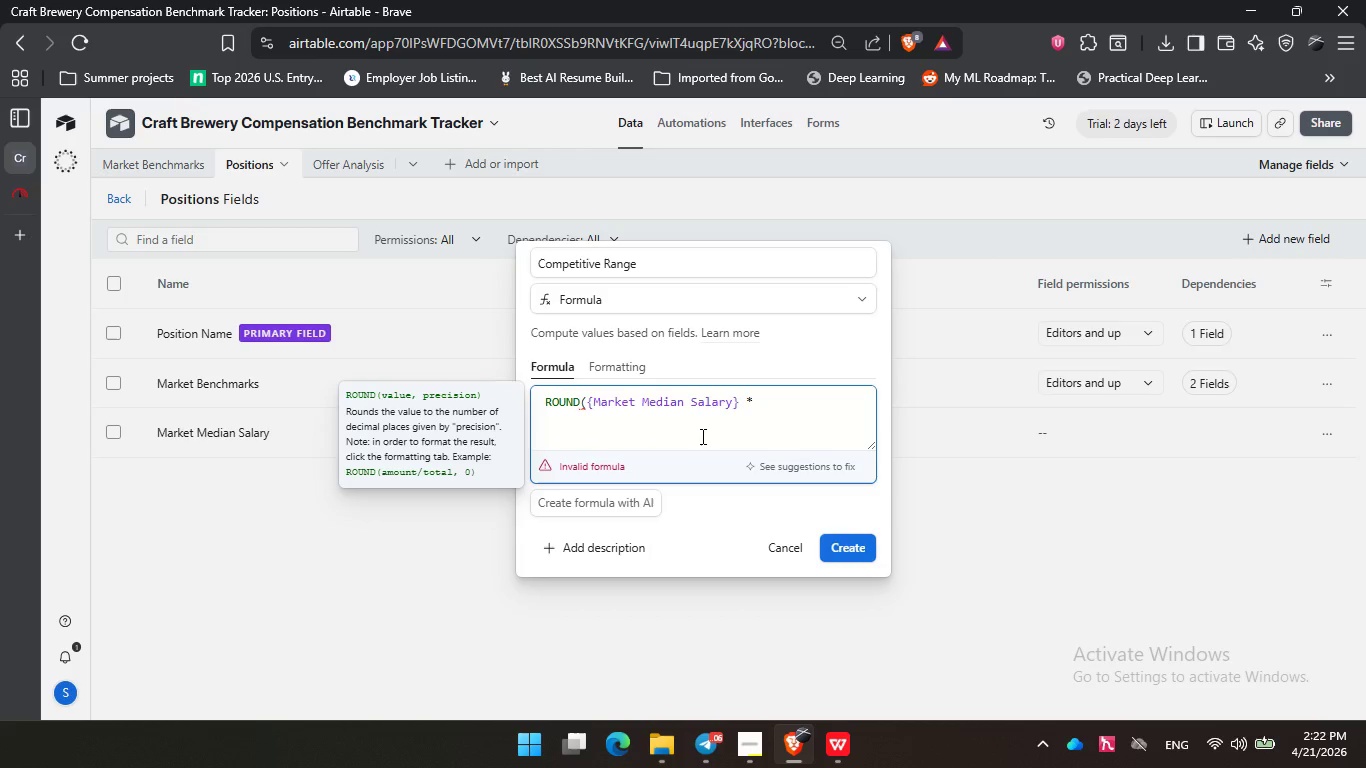 
key(Space)
 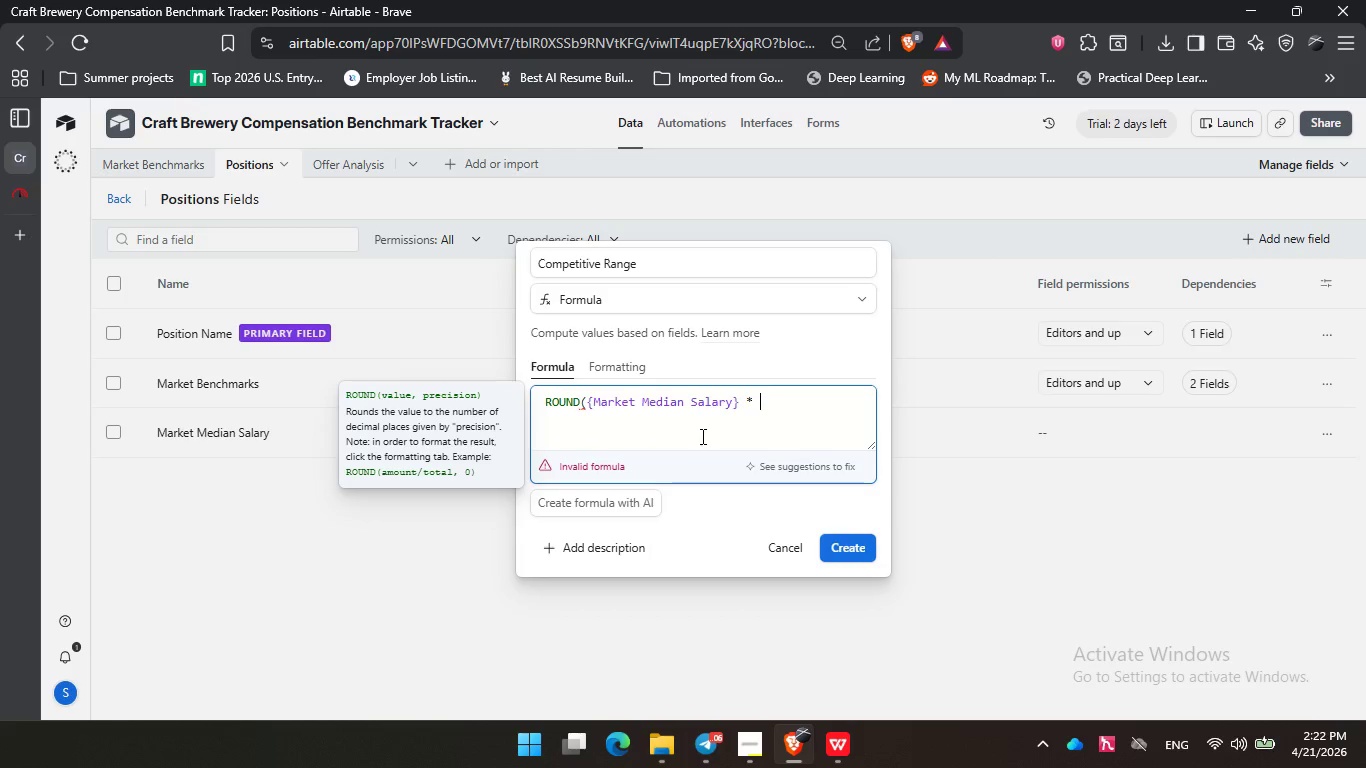 
key(Numpad0)
 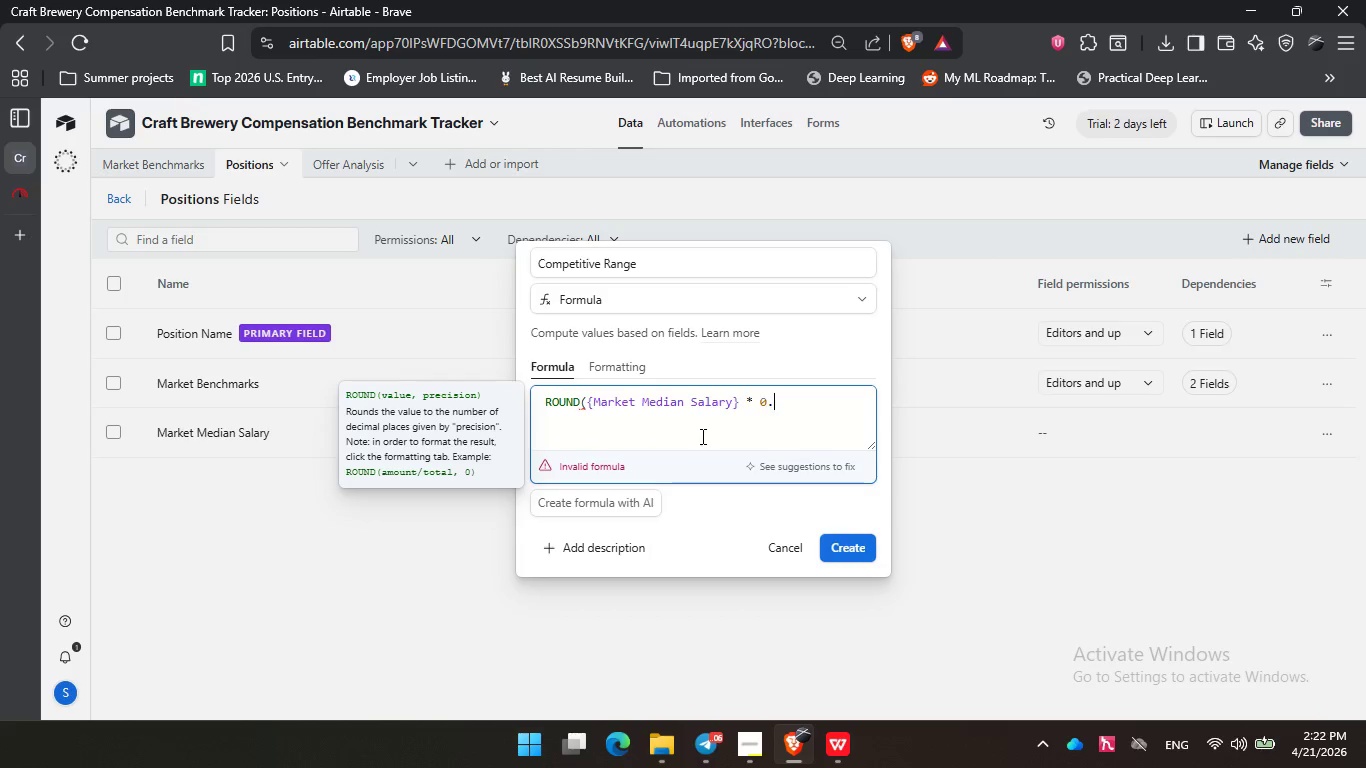 
key(NumpadDecimal)
 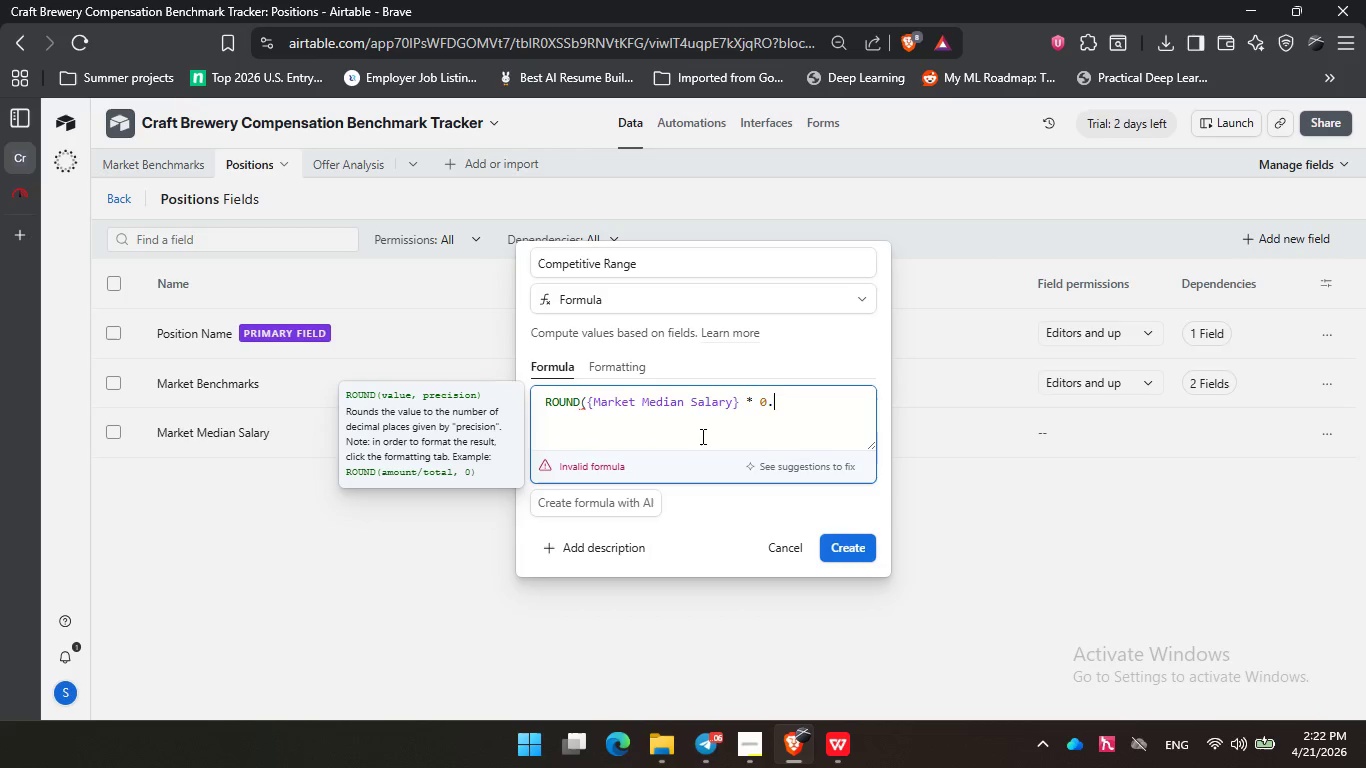 
key(Numpad9)
 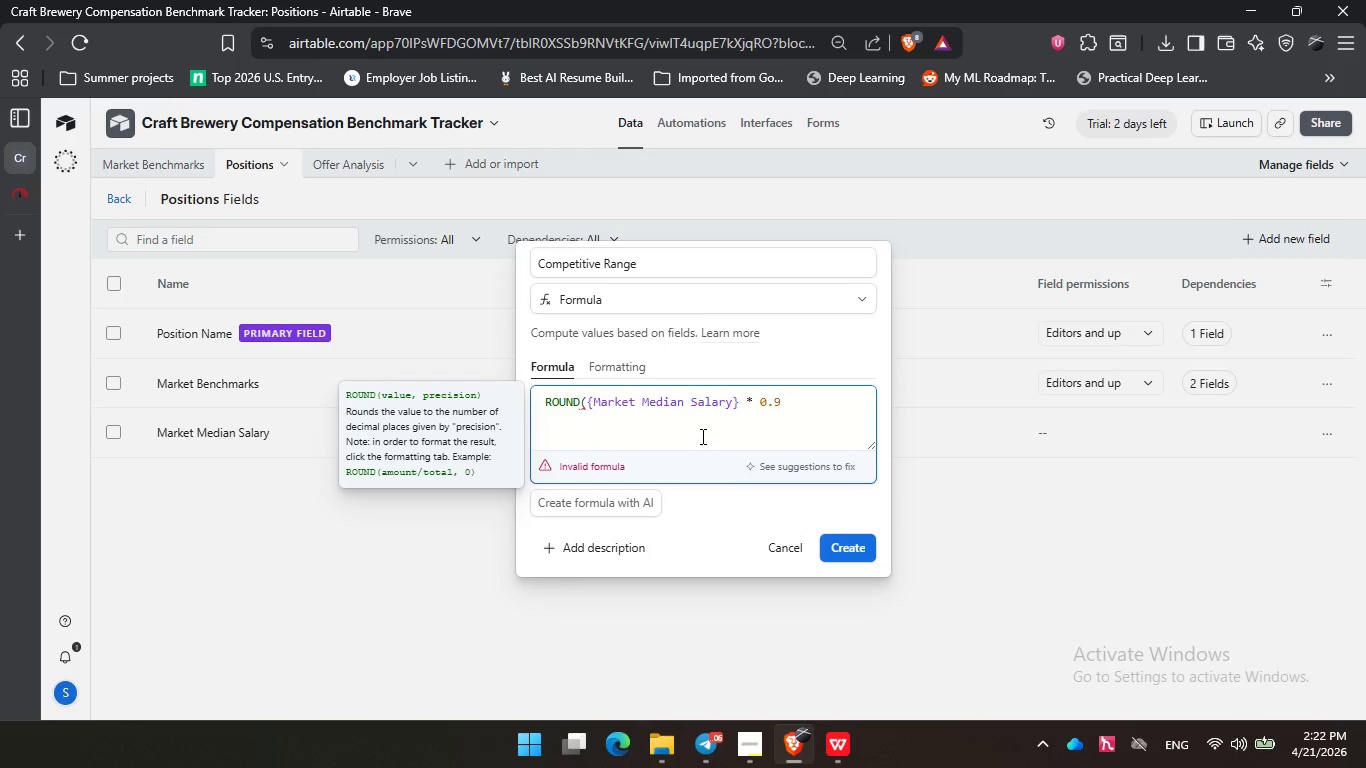 
key(Shift+0)
 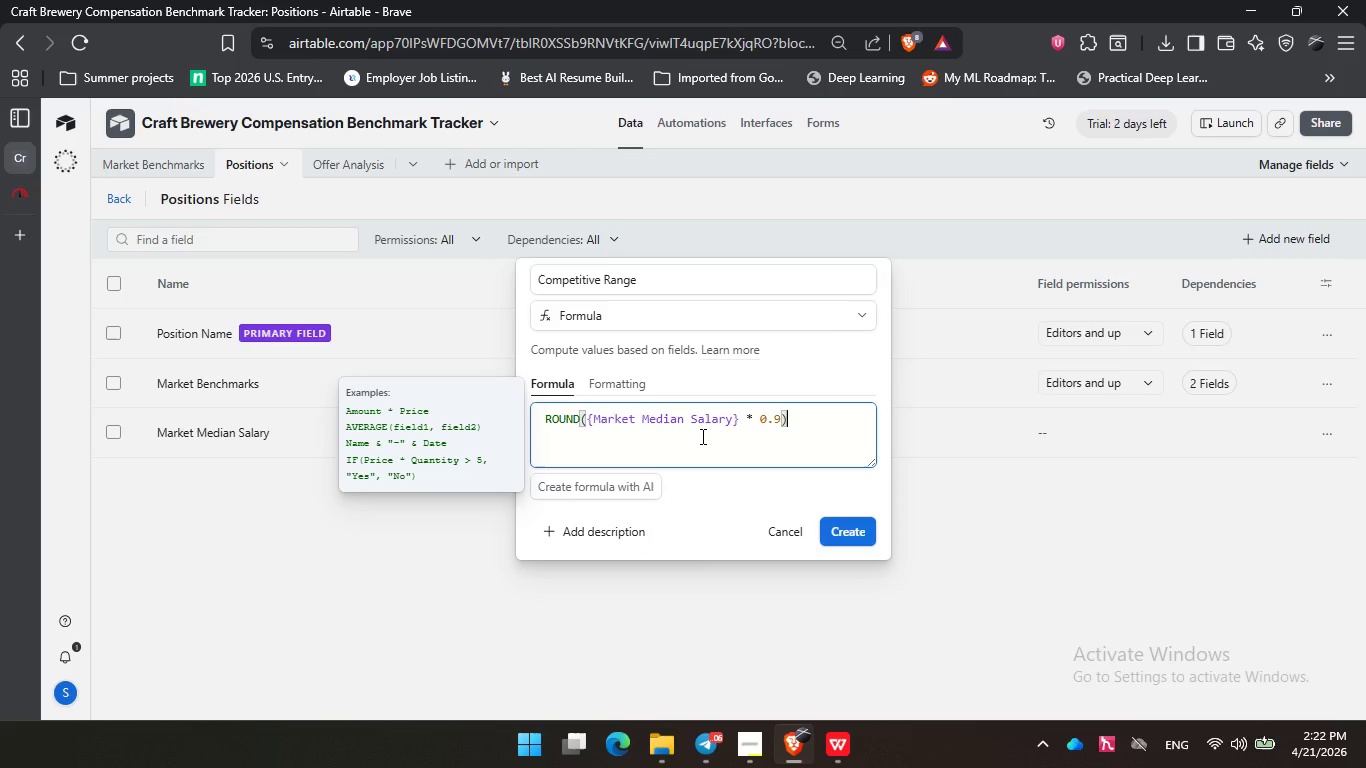 
key(Space)
 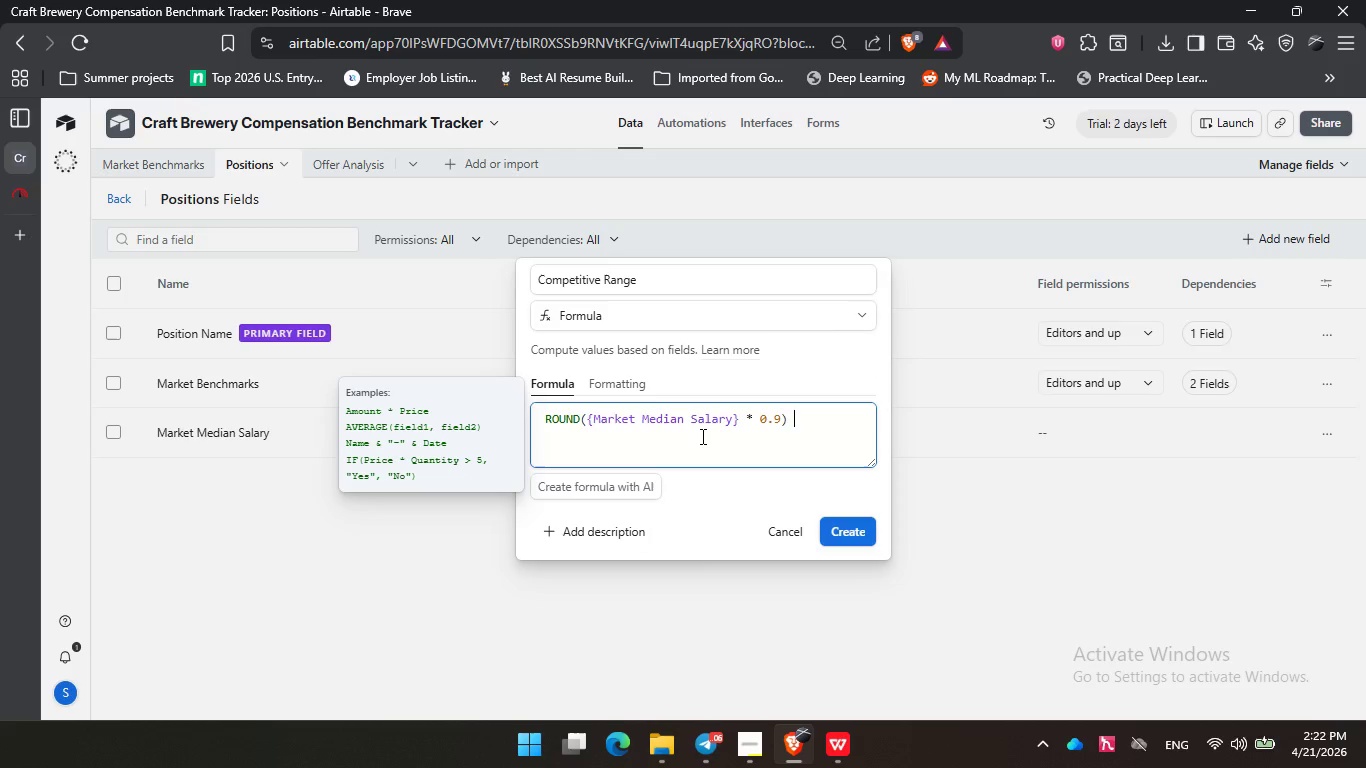 
key(Shift+ShiftLeft)
 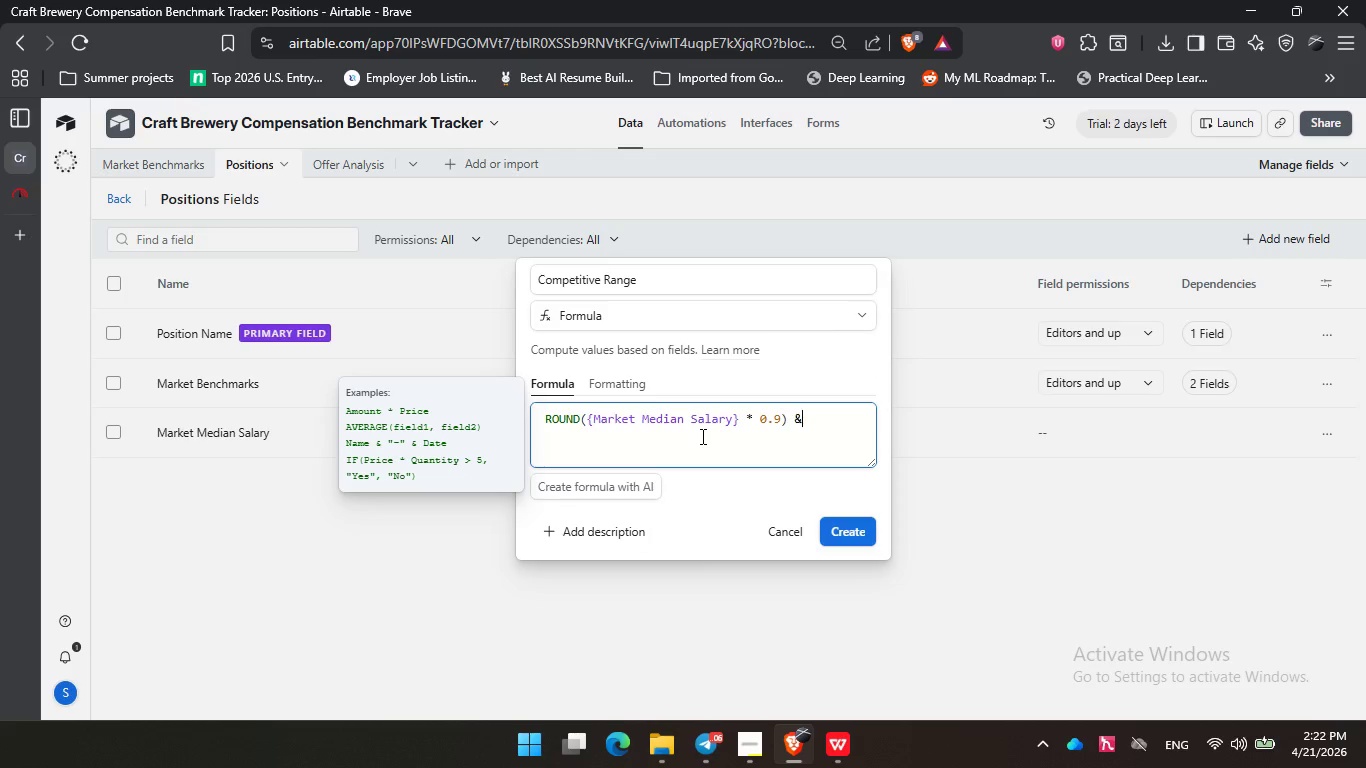 
key(Shift+7)
 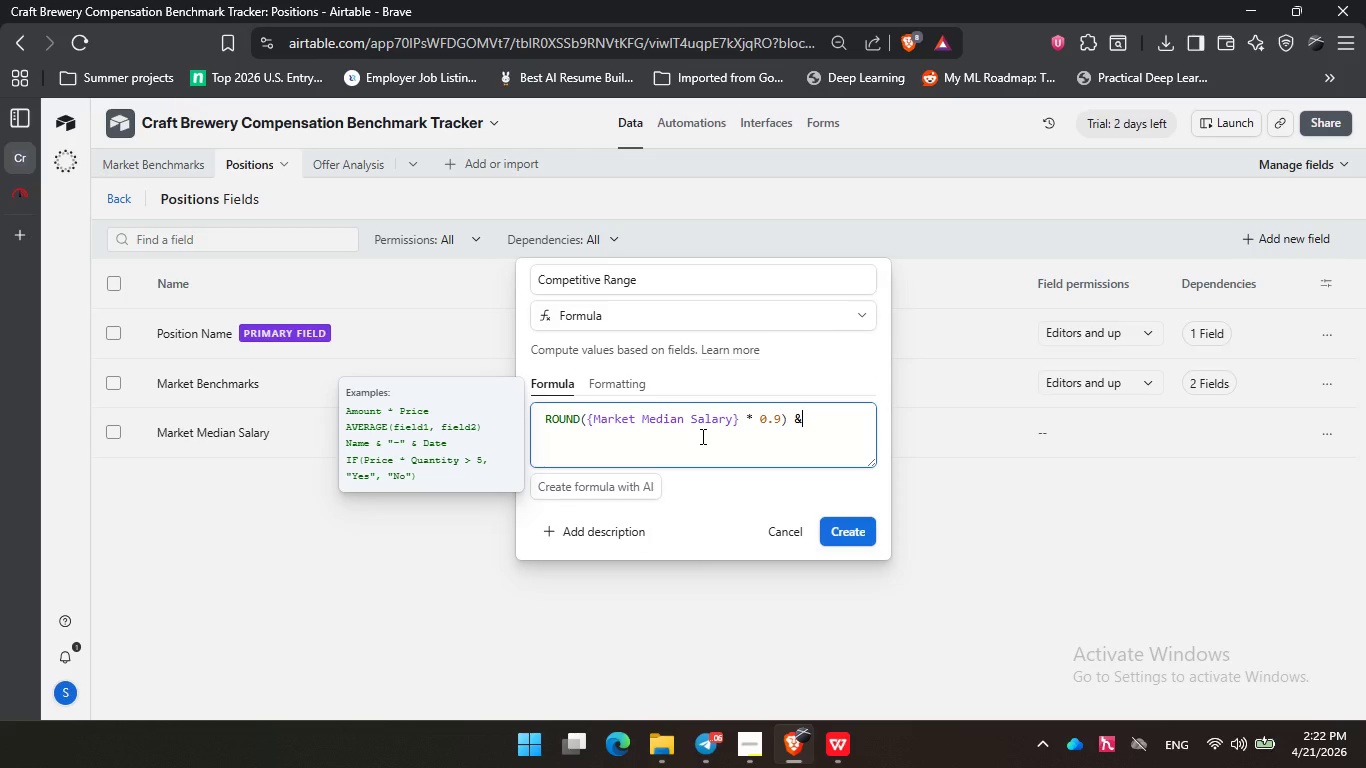 
key(Space)
 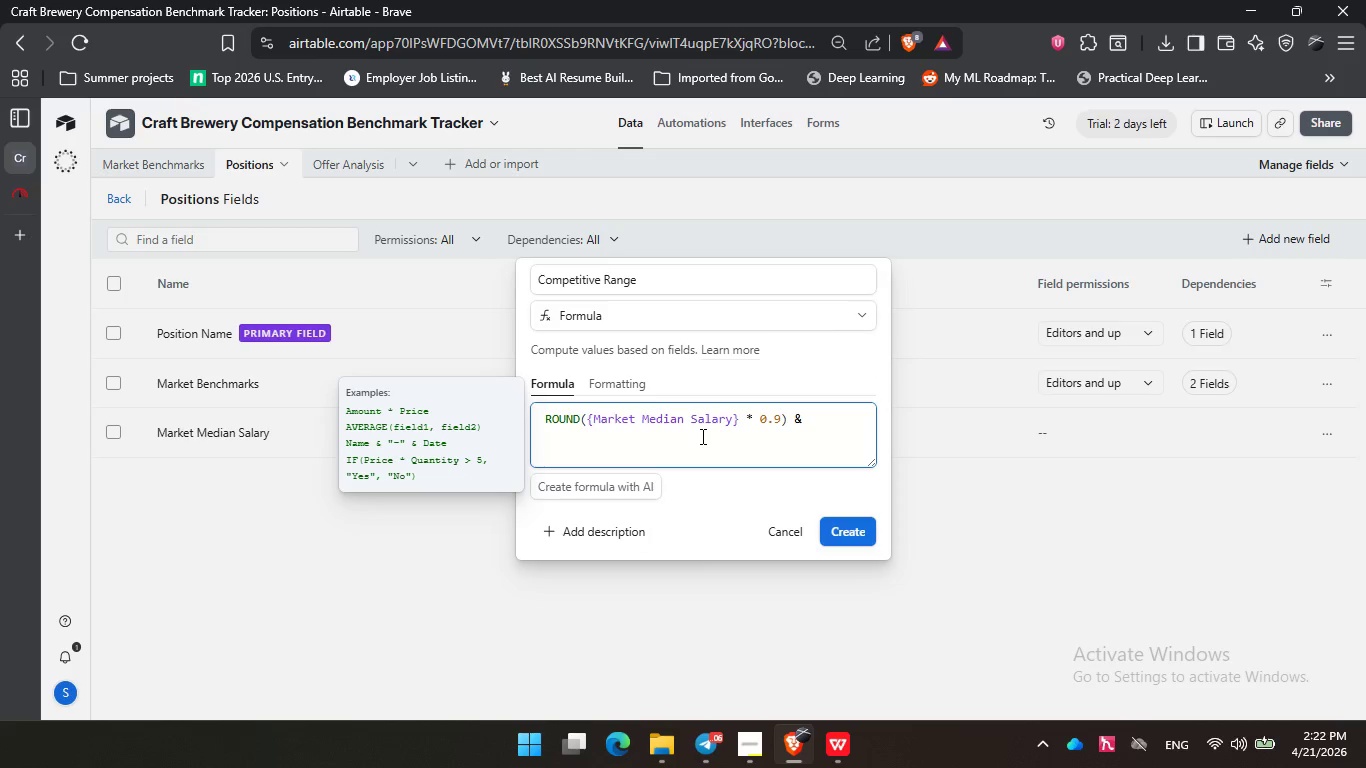 
key(Shift+Quote)
 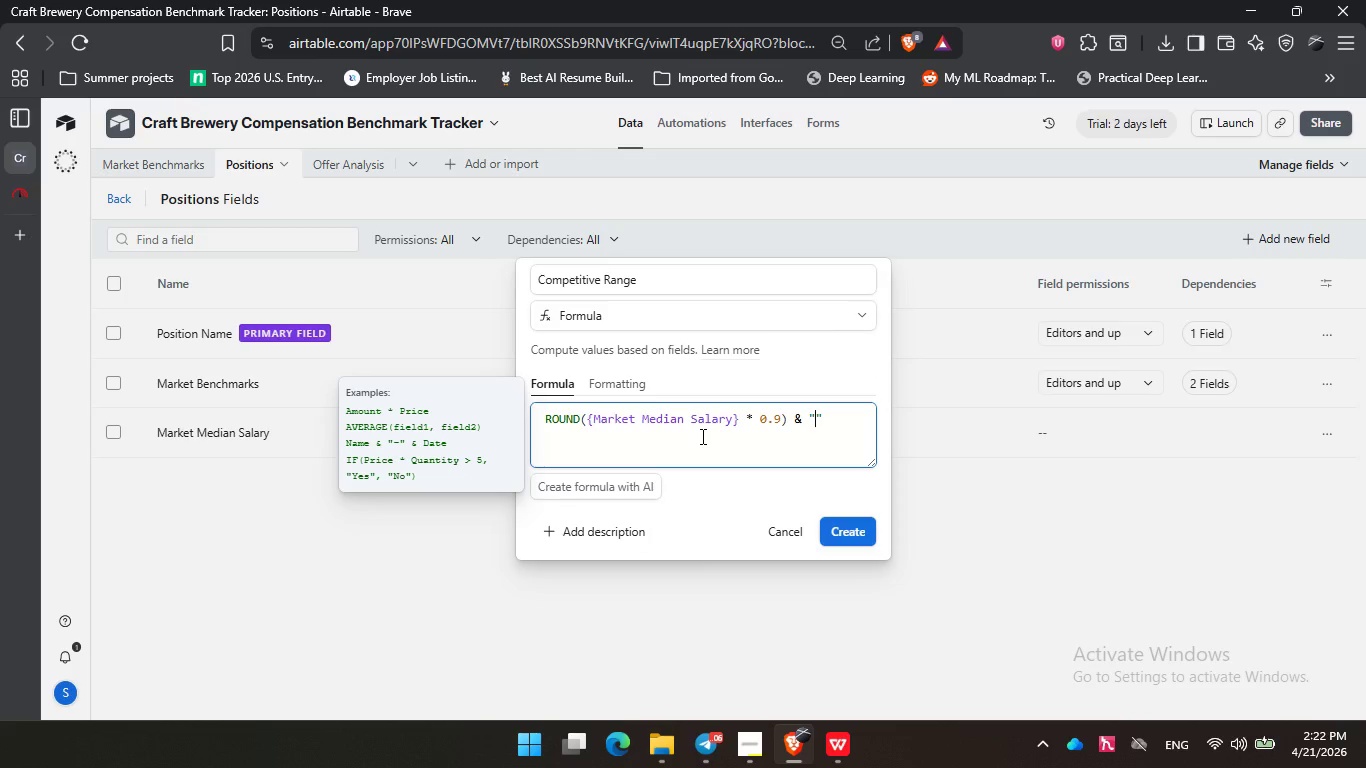 
key(Minus)
 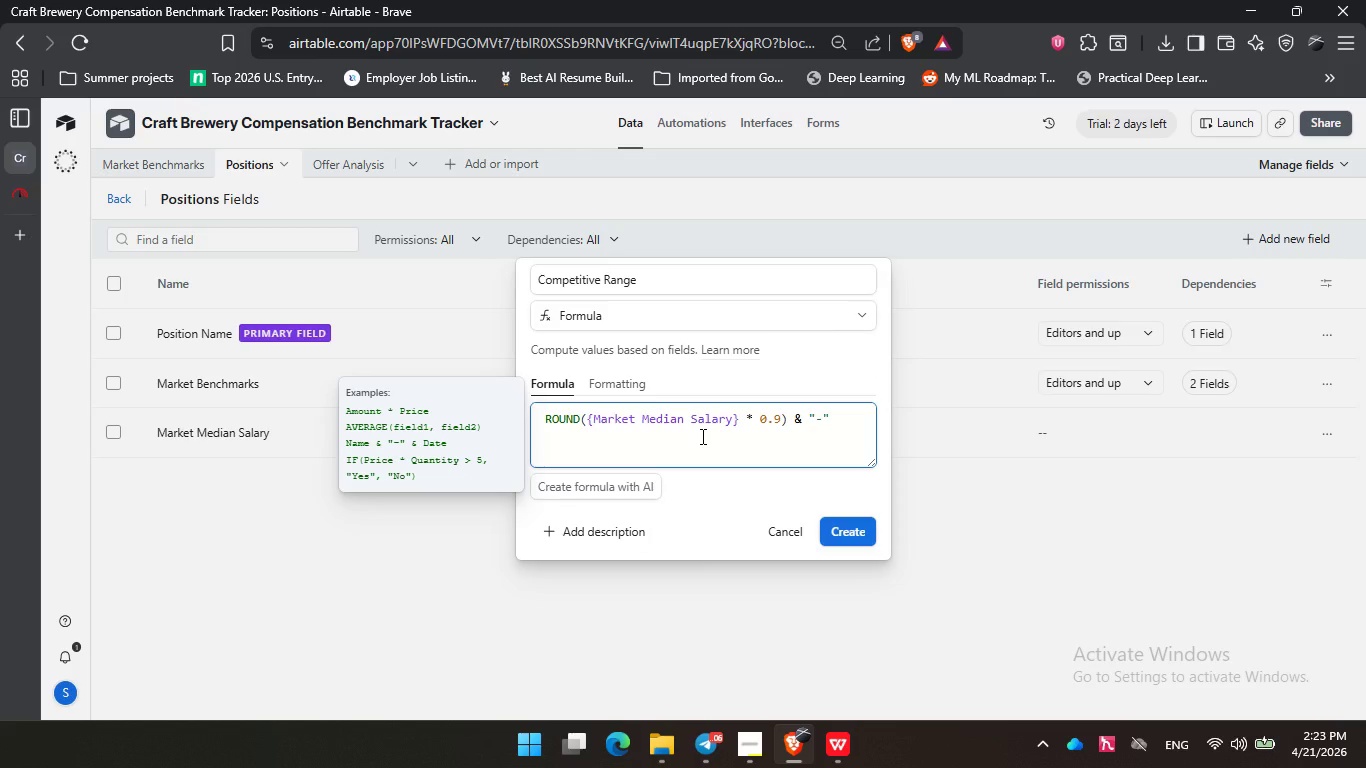 
key(ArrowRight)
 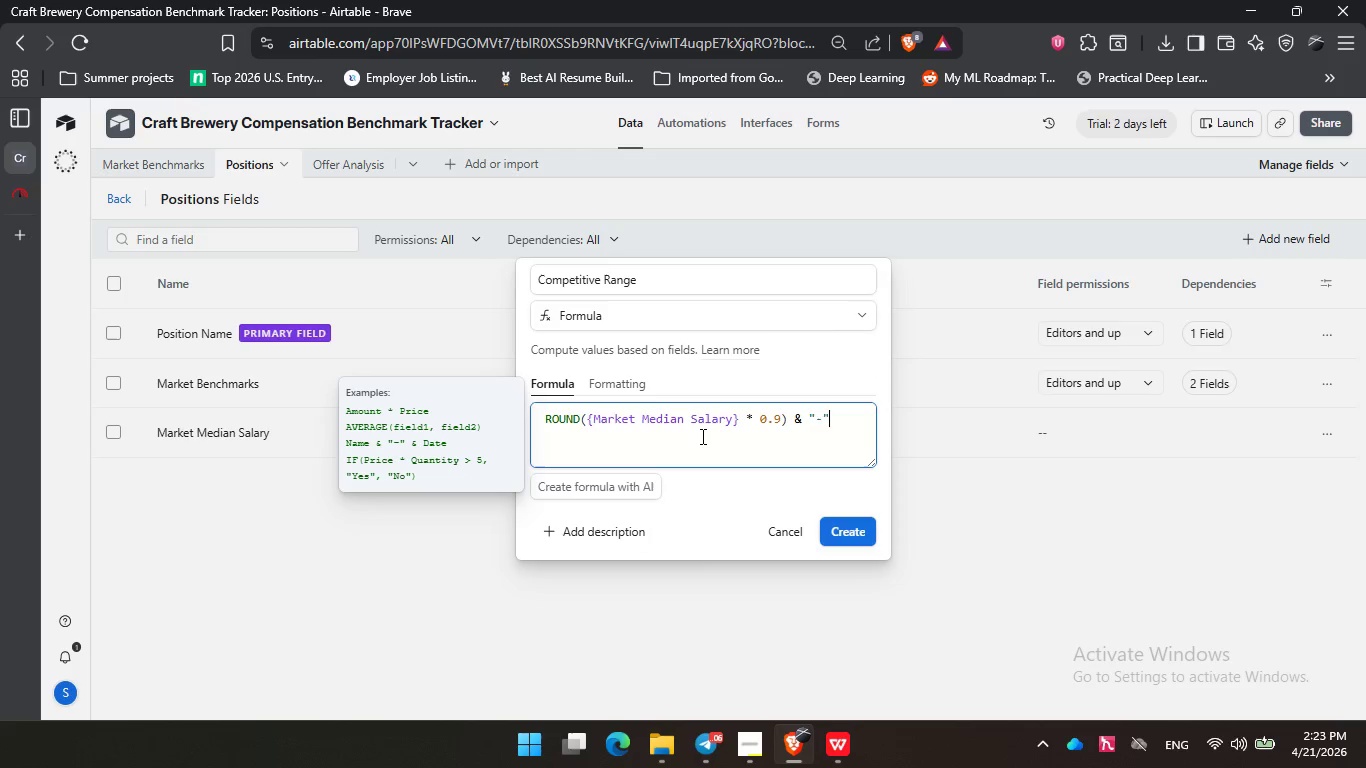 
type( & roun)
 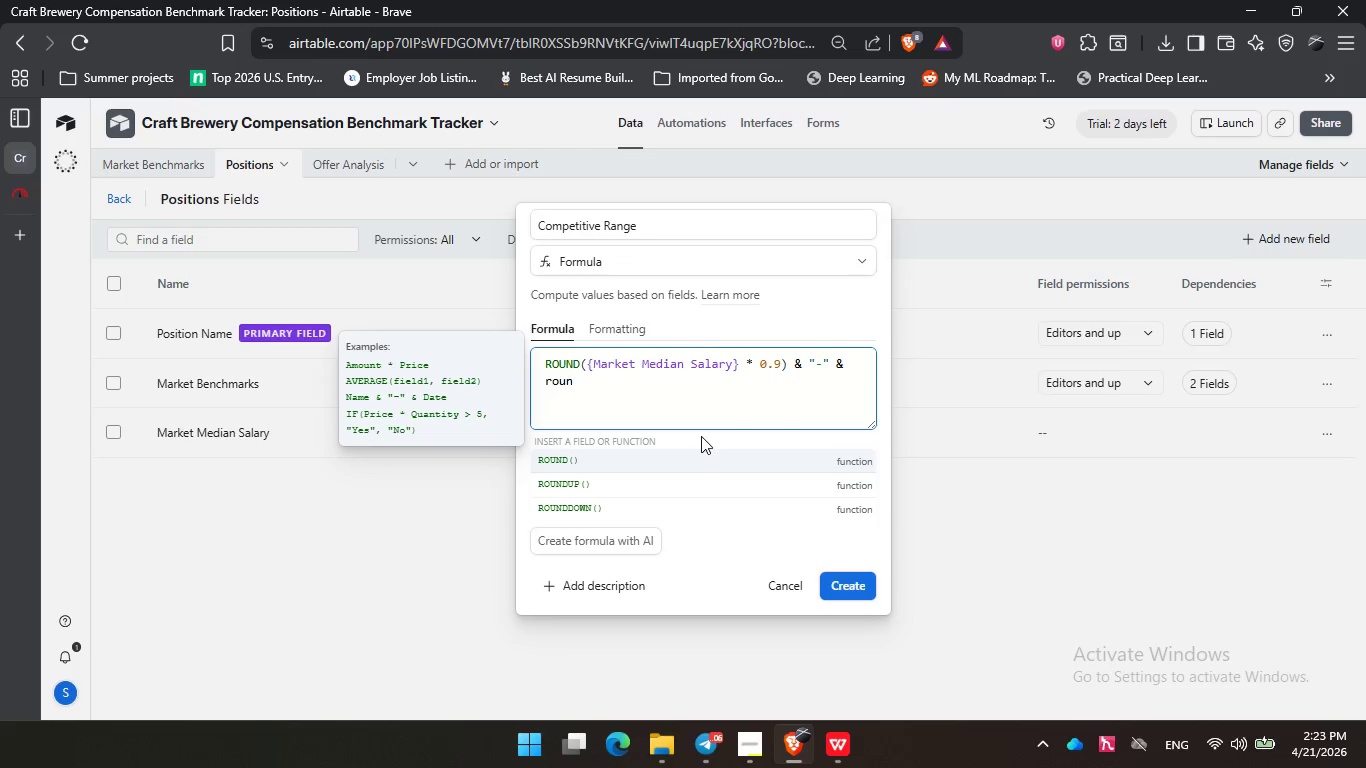 
key(Enter)
 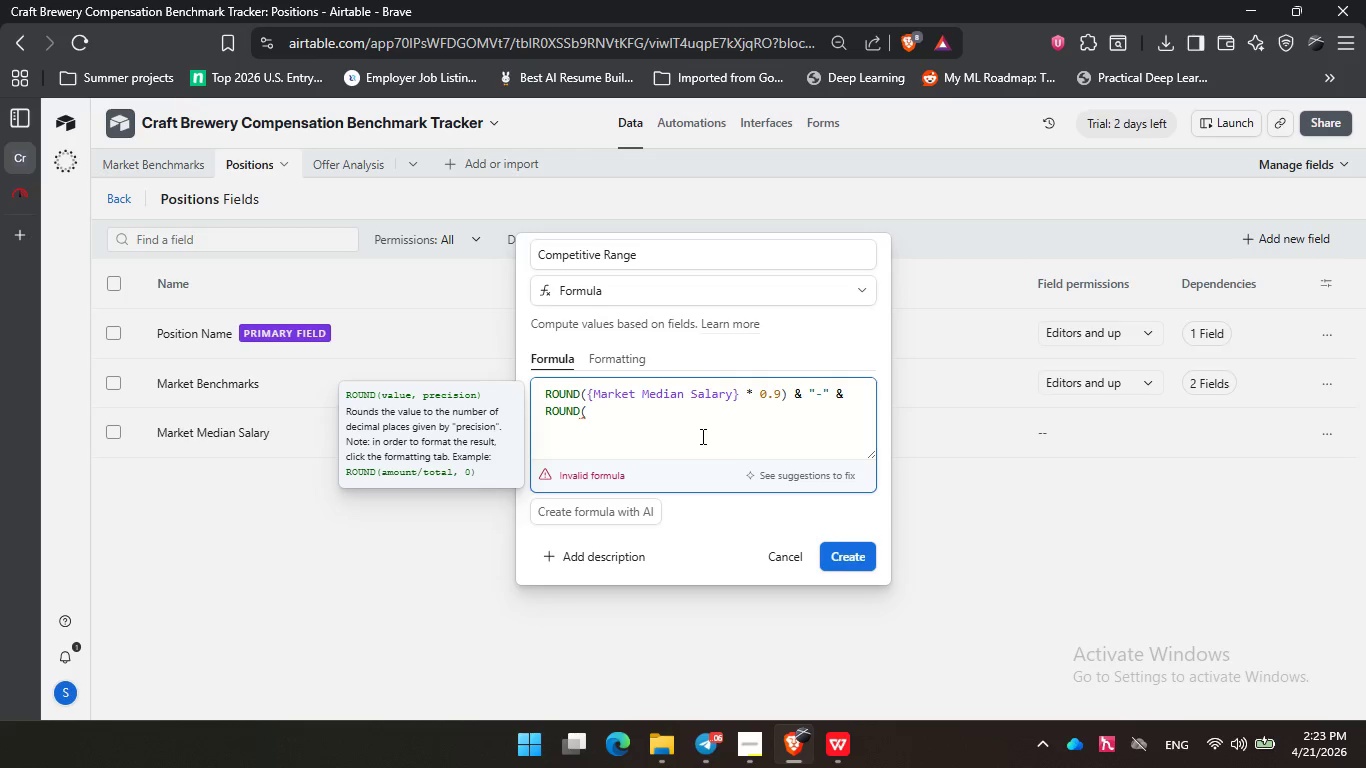 
type(mar)
 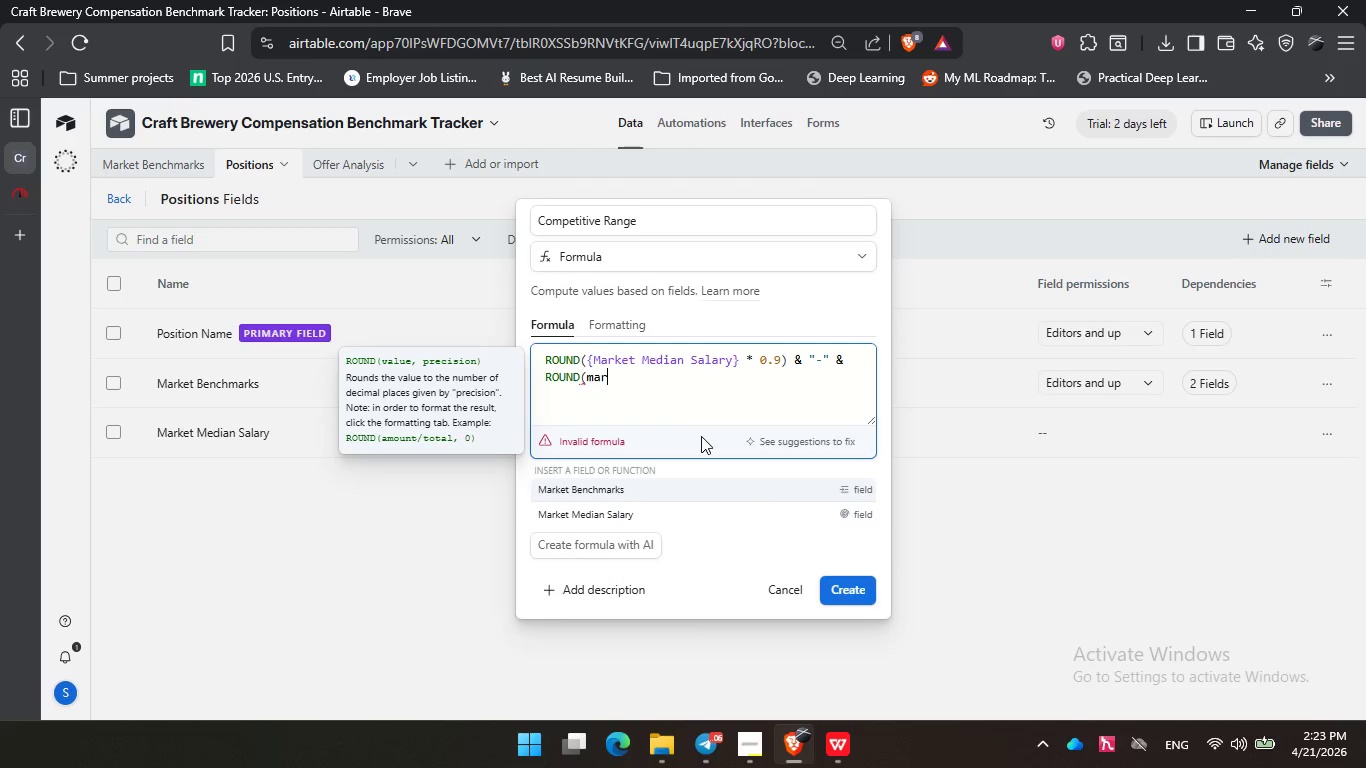 
key(ArrowDown)
 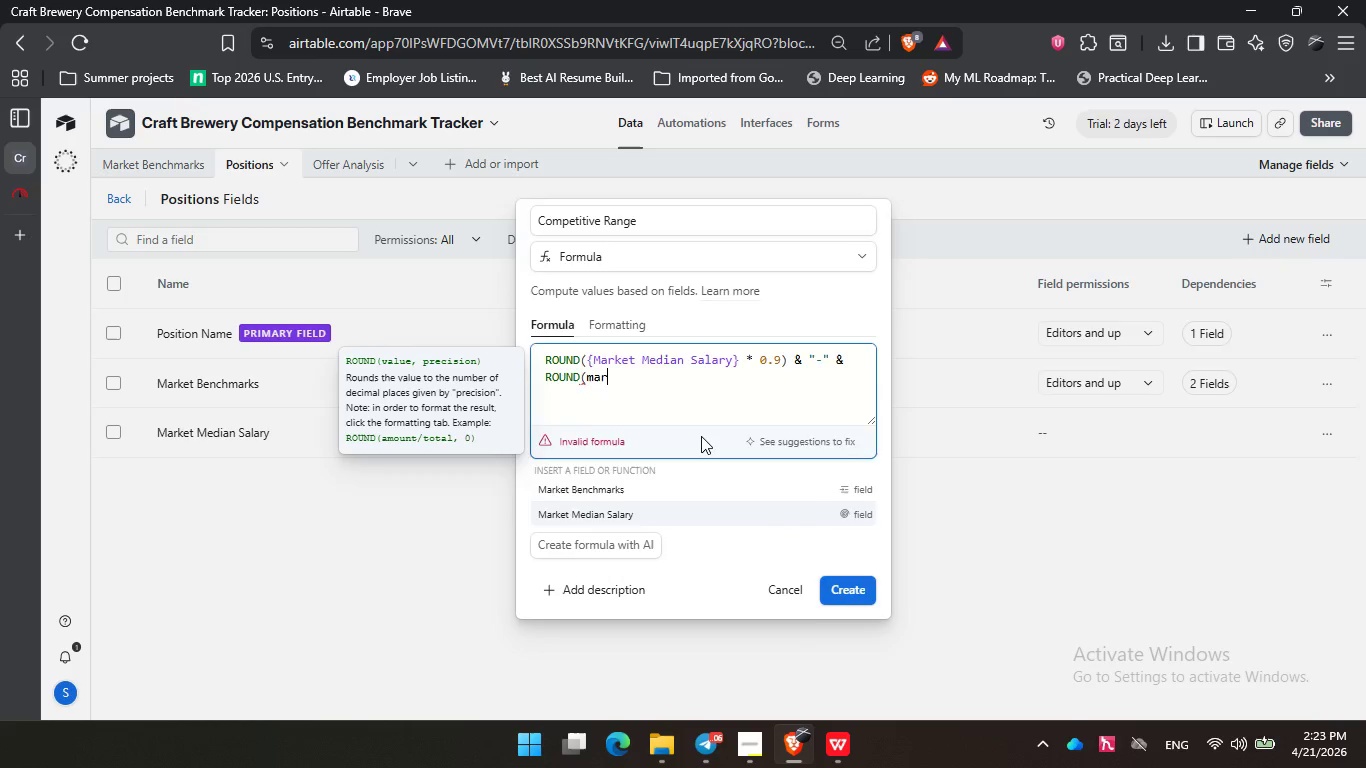 
key(Enter)
 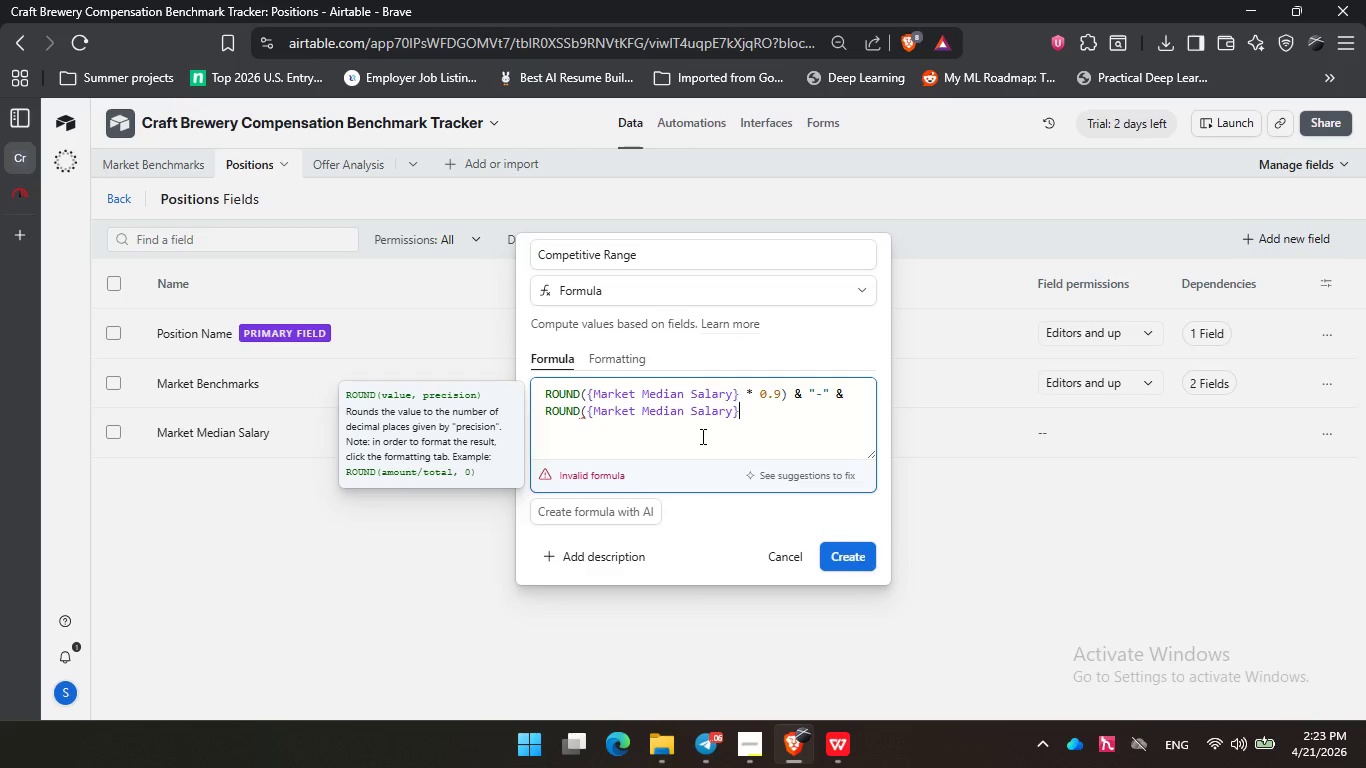 
key(Shift+0)
 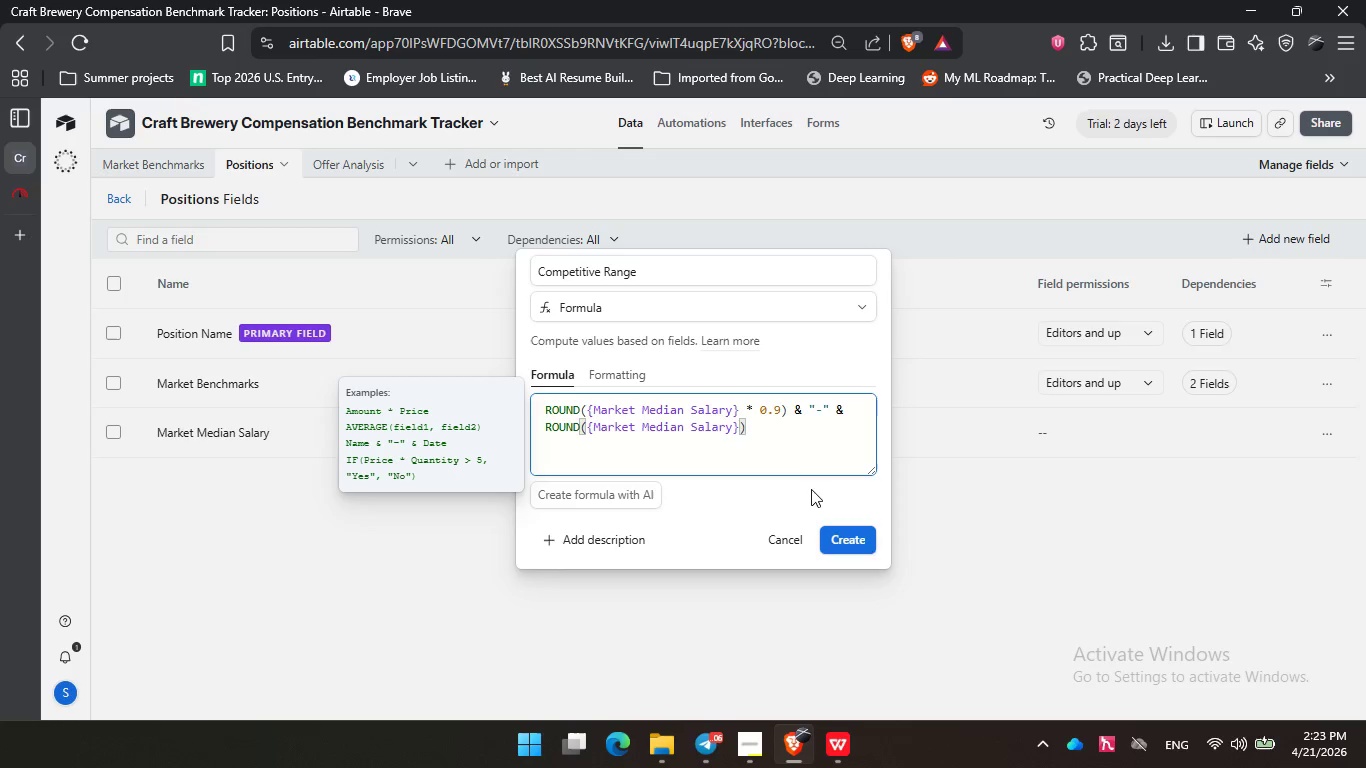 
left_click([855, 542])
 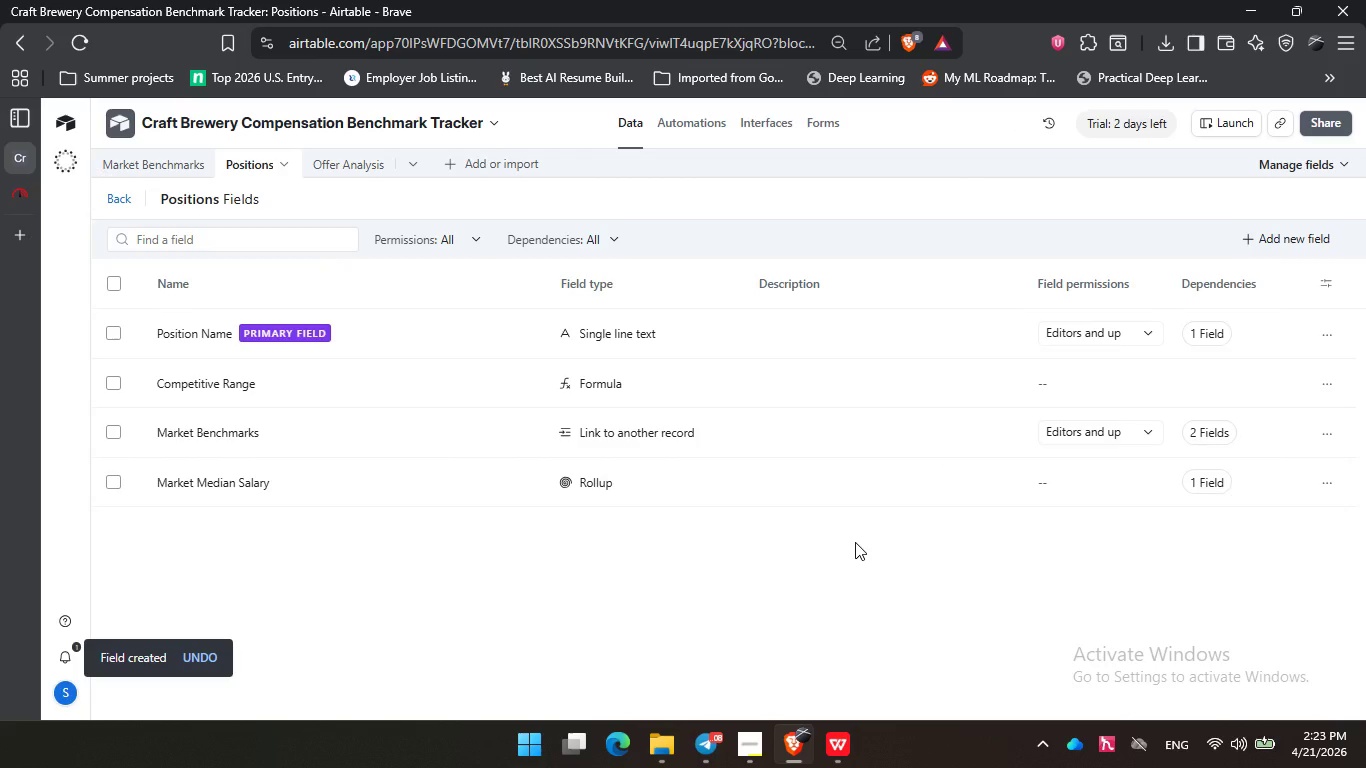 
wait(12.45)
 